 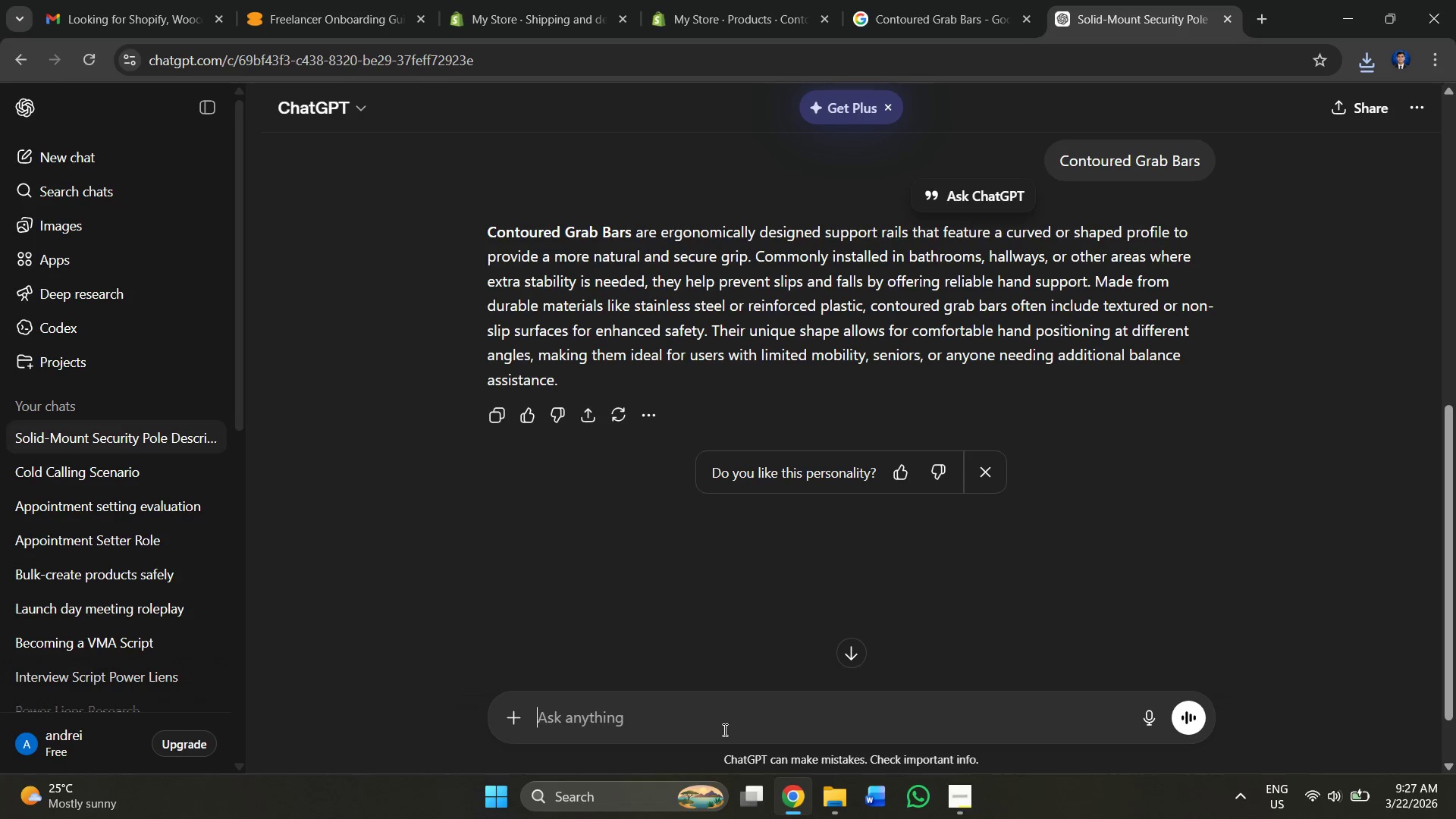 
key(Control+V)
 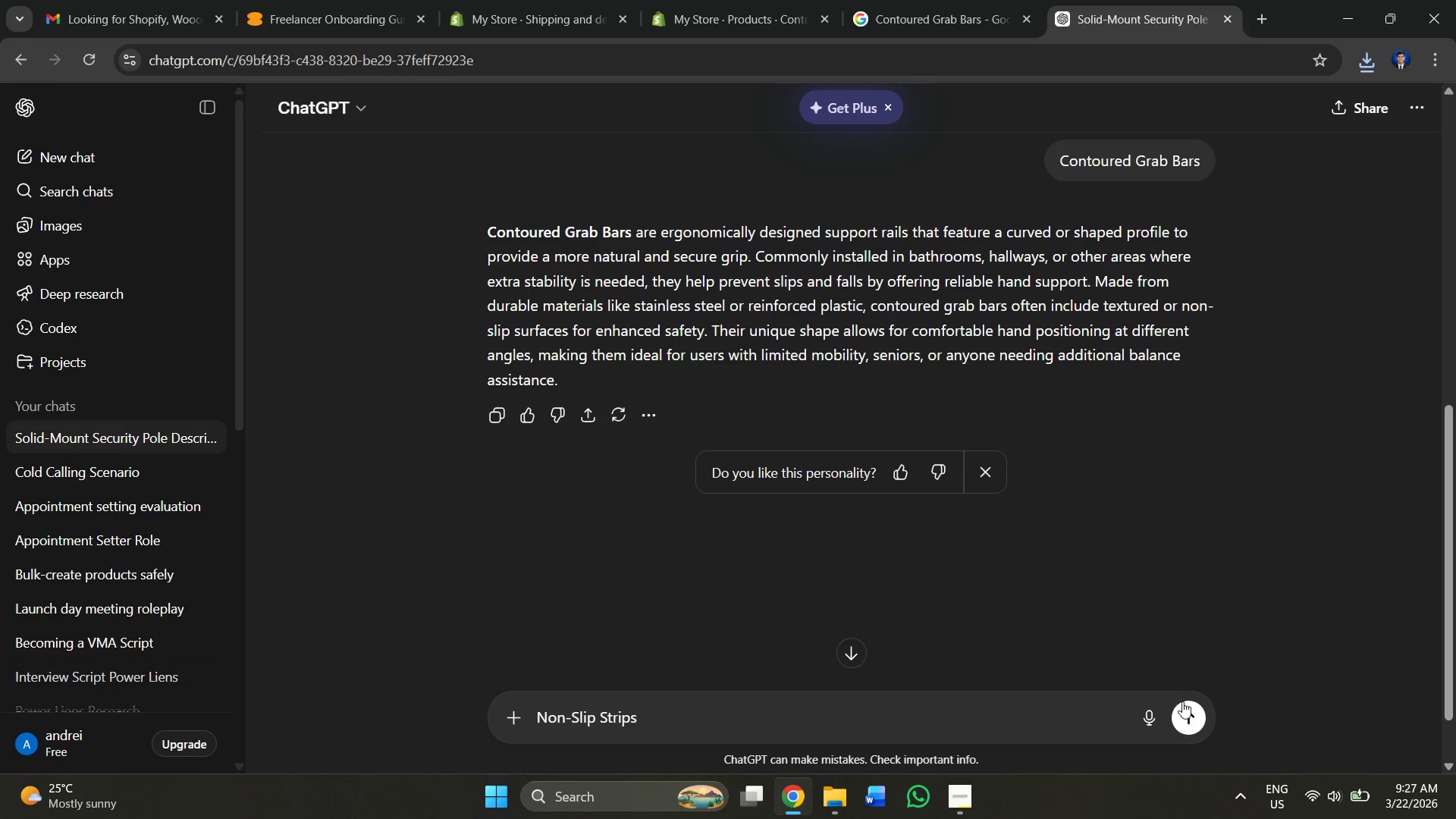 
left_click([1186, 716])
 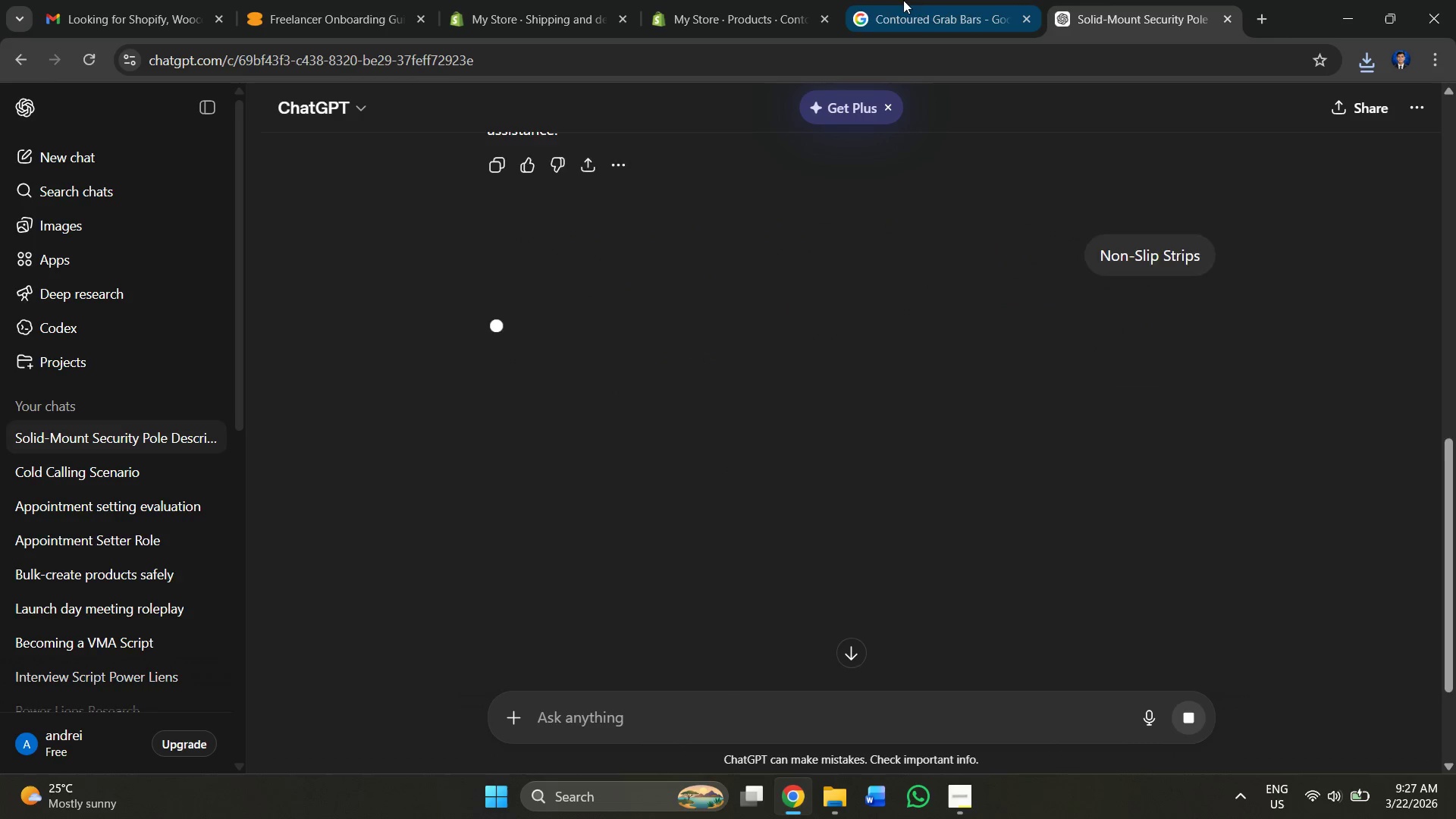 
left_click([887, 0])
 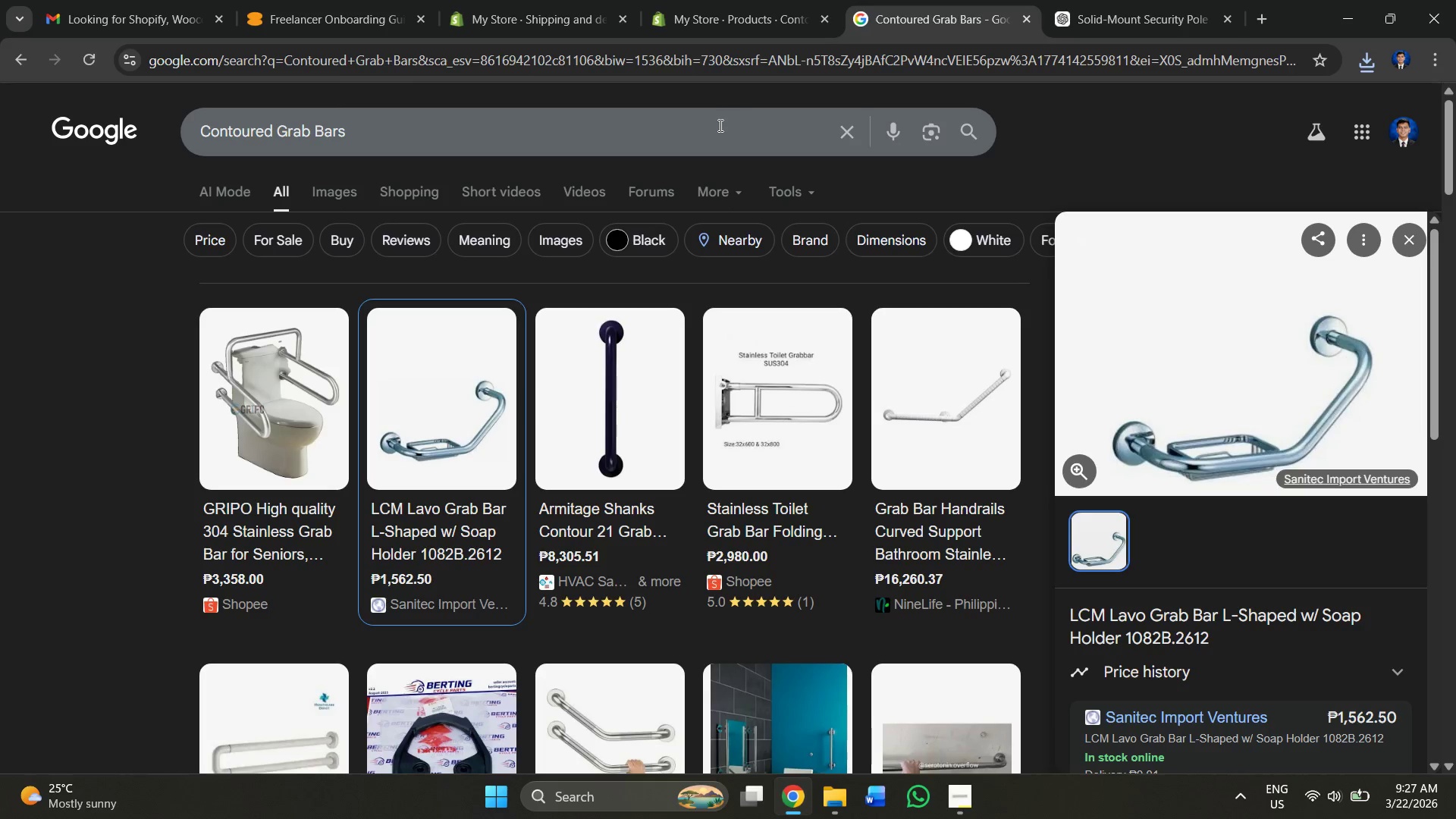 
left_click_drag(start_coordinate=[719, 127], to_coordinate=[140, 158])
 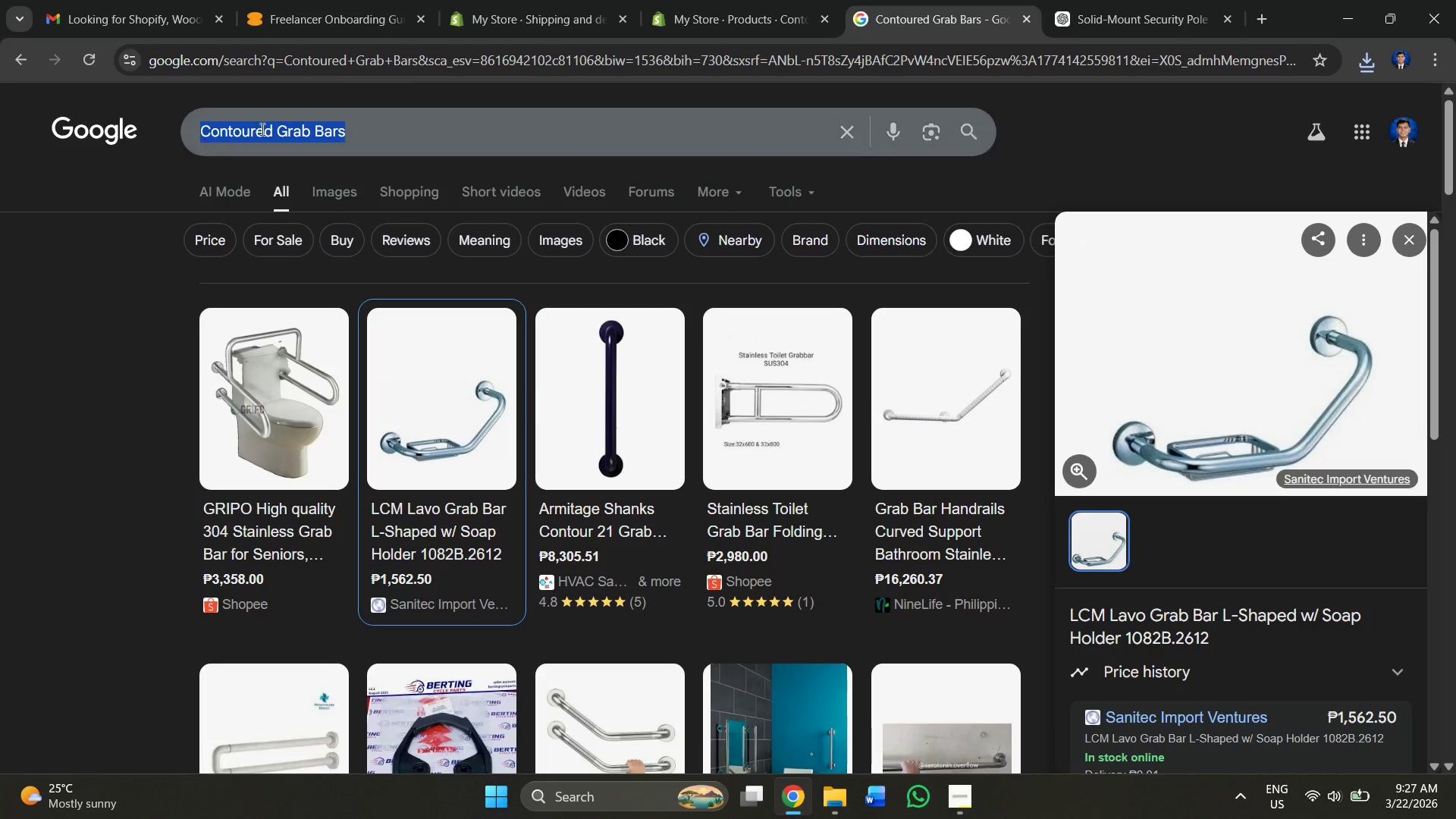 
key(Control+V)
 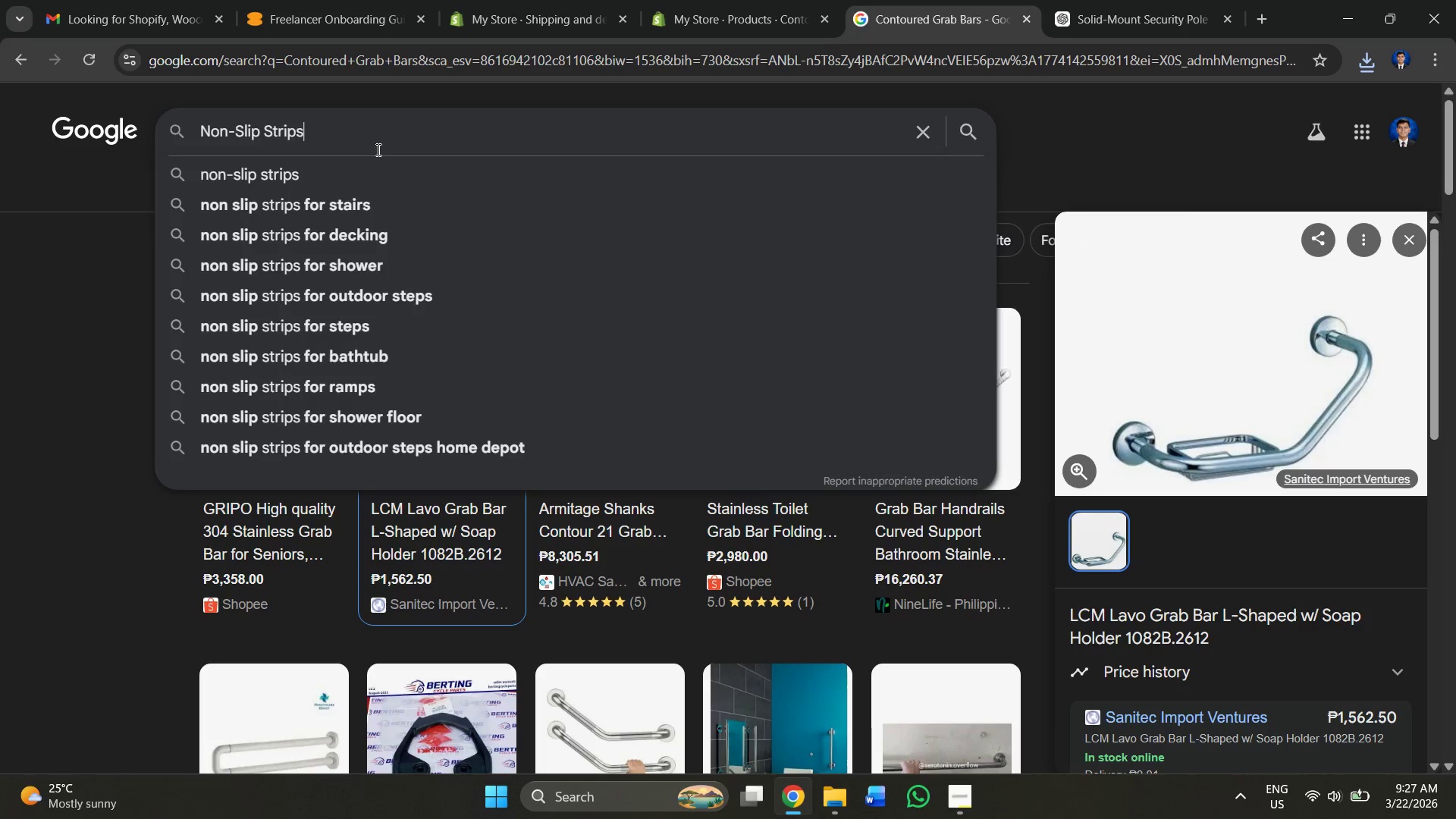 
key(Enter)
 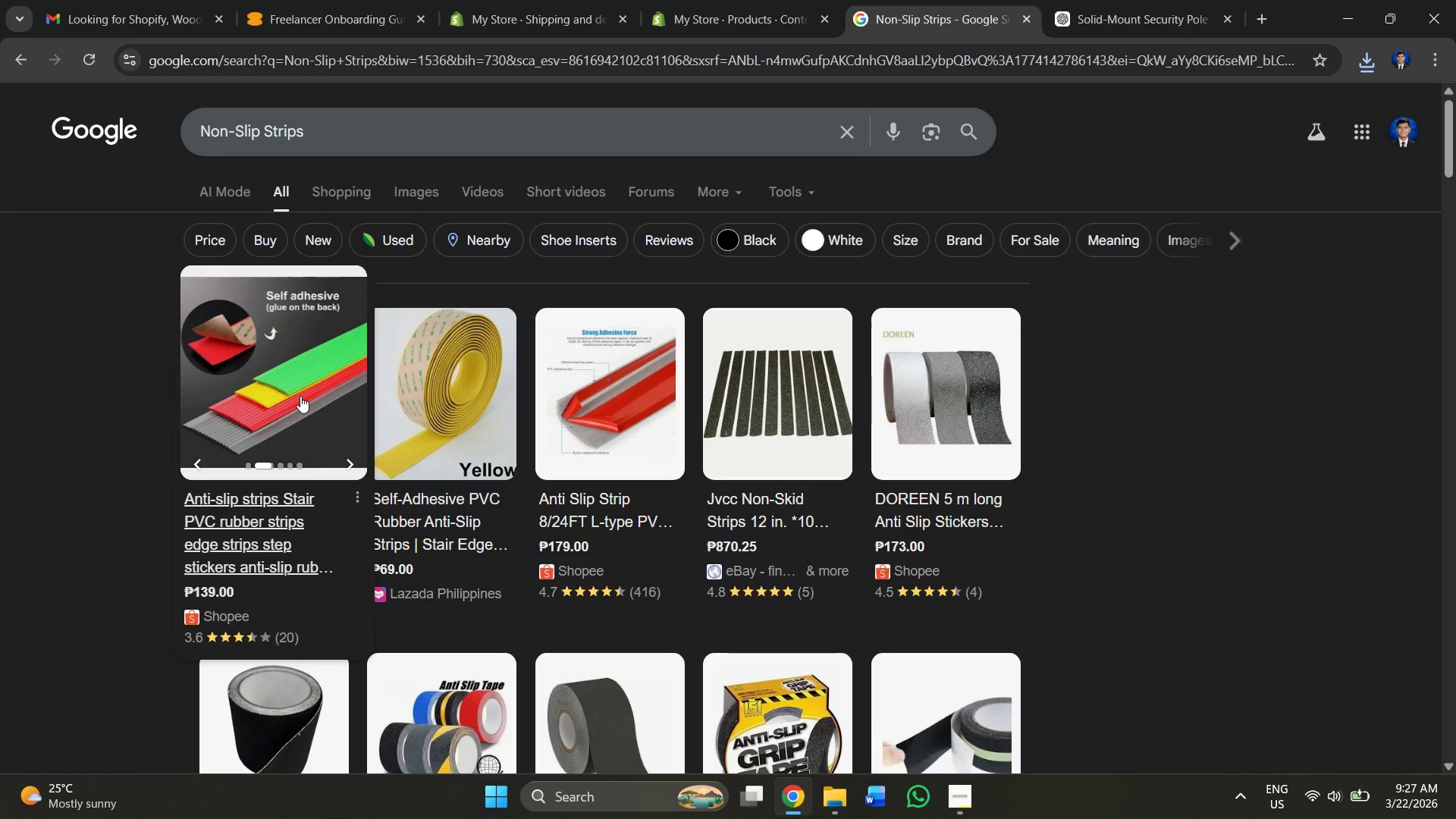 
wait(5.72)
 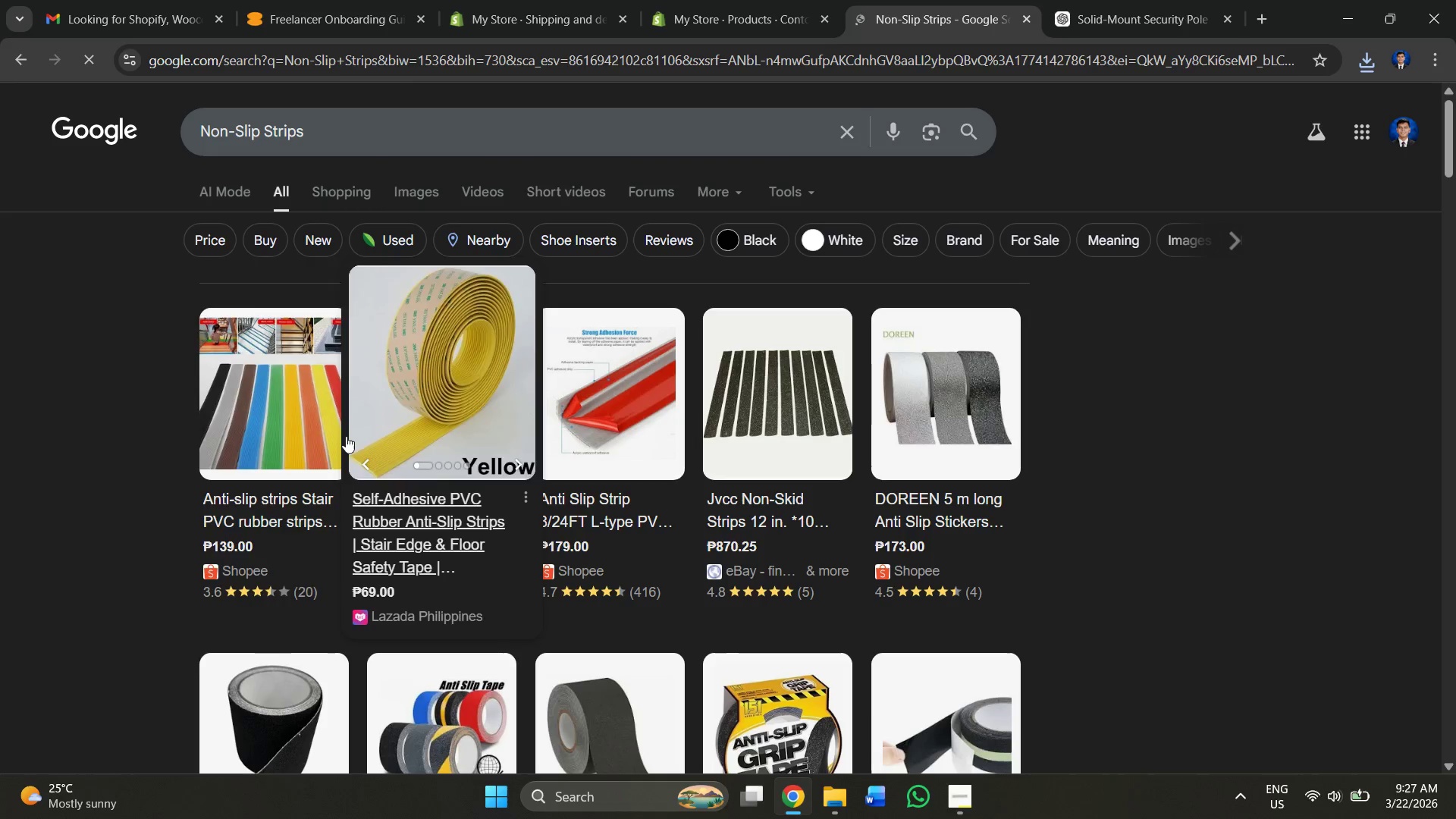 
left_click_drag(start_coordinate=[301, 396], to_coordinate=[304, 401])
 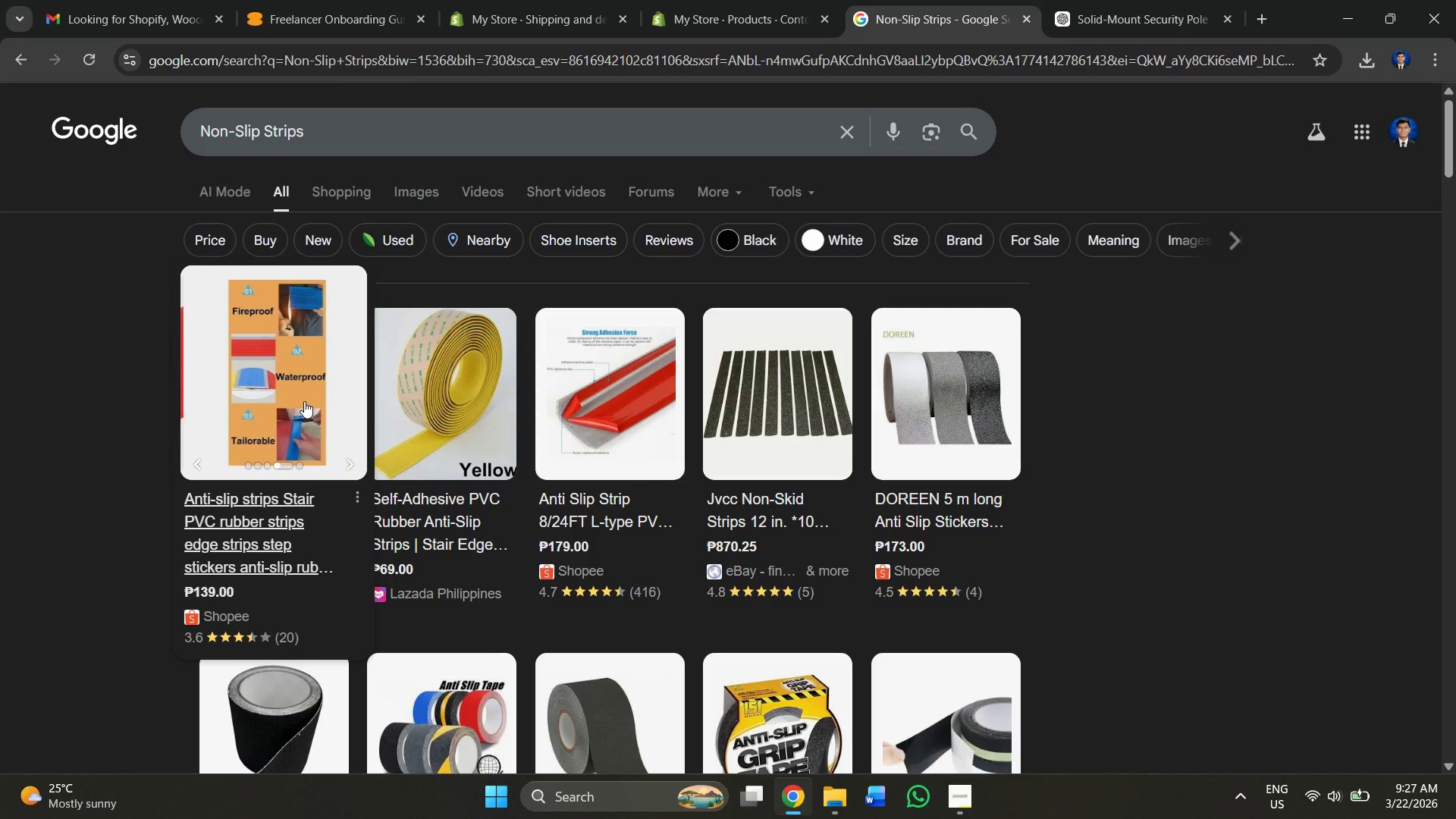 
left_click([304, 401])
 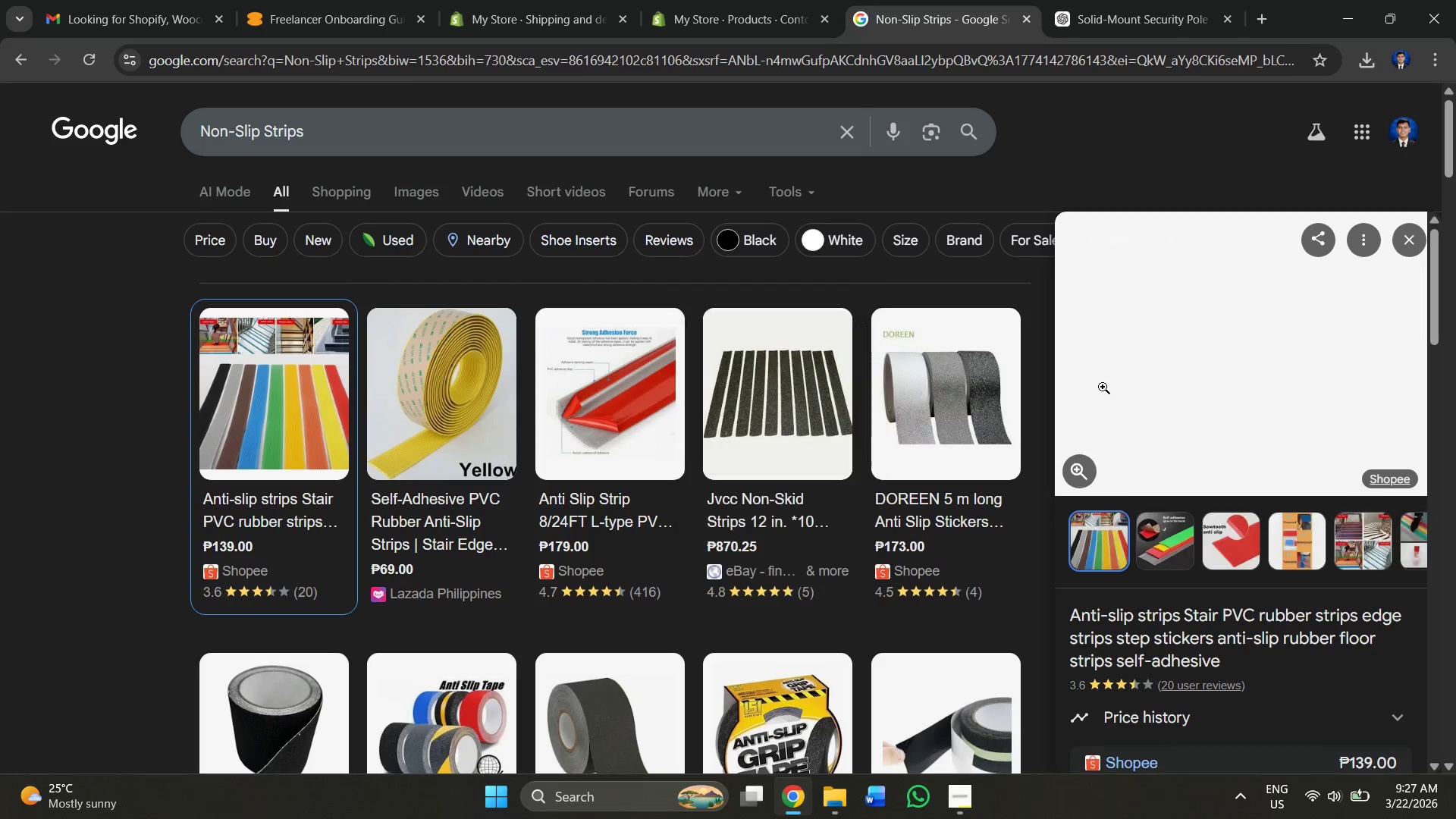 
right_click([1329, 385])
 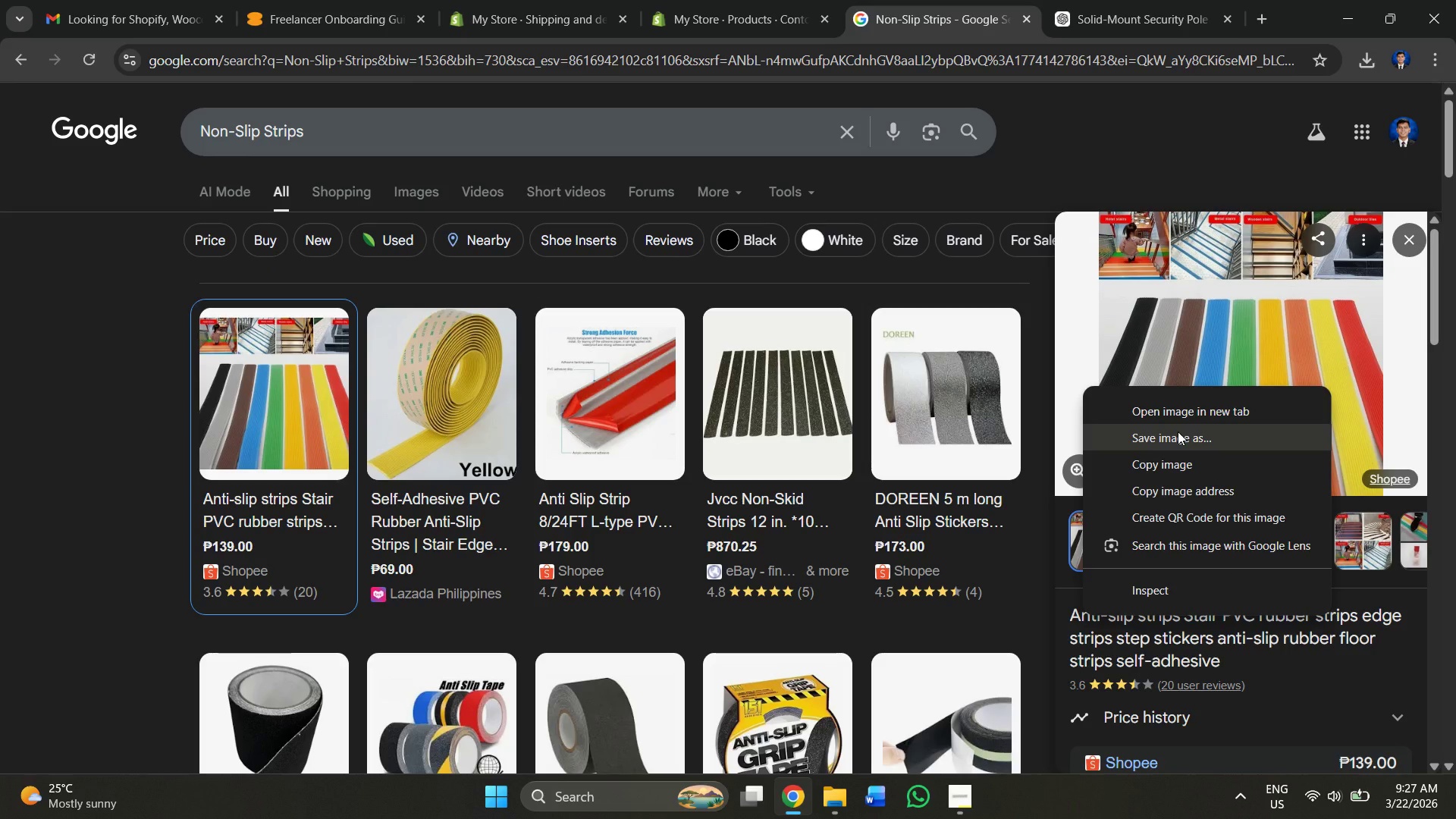 
left_click([1178, 431])
 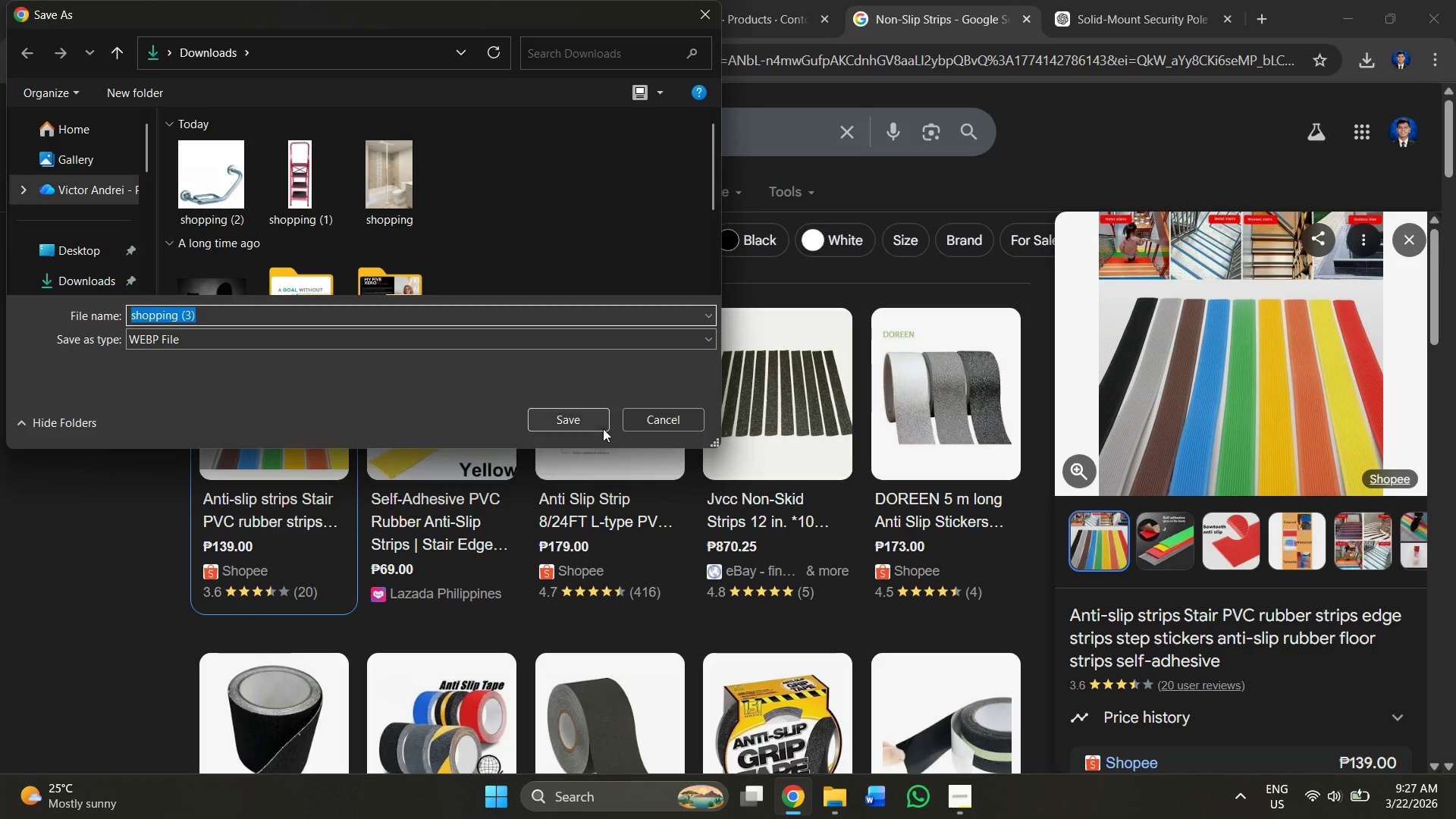 
left_click([578, 421])
 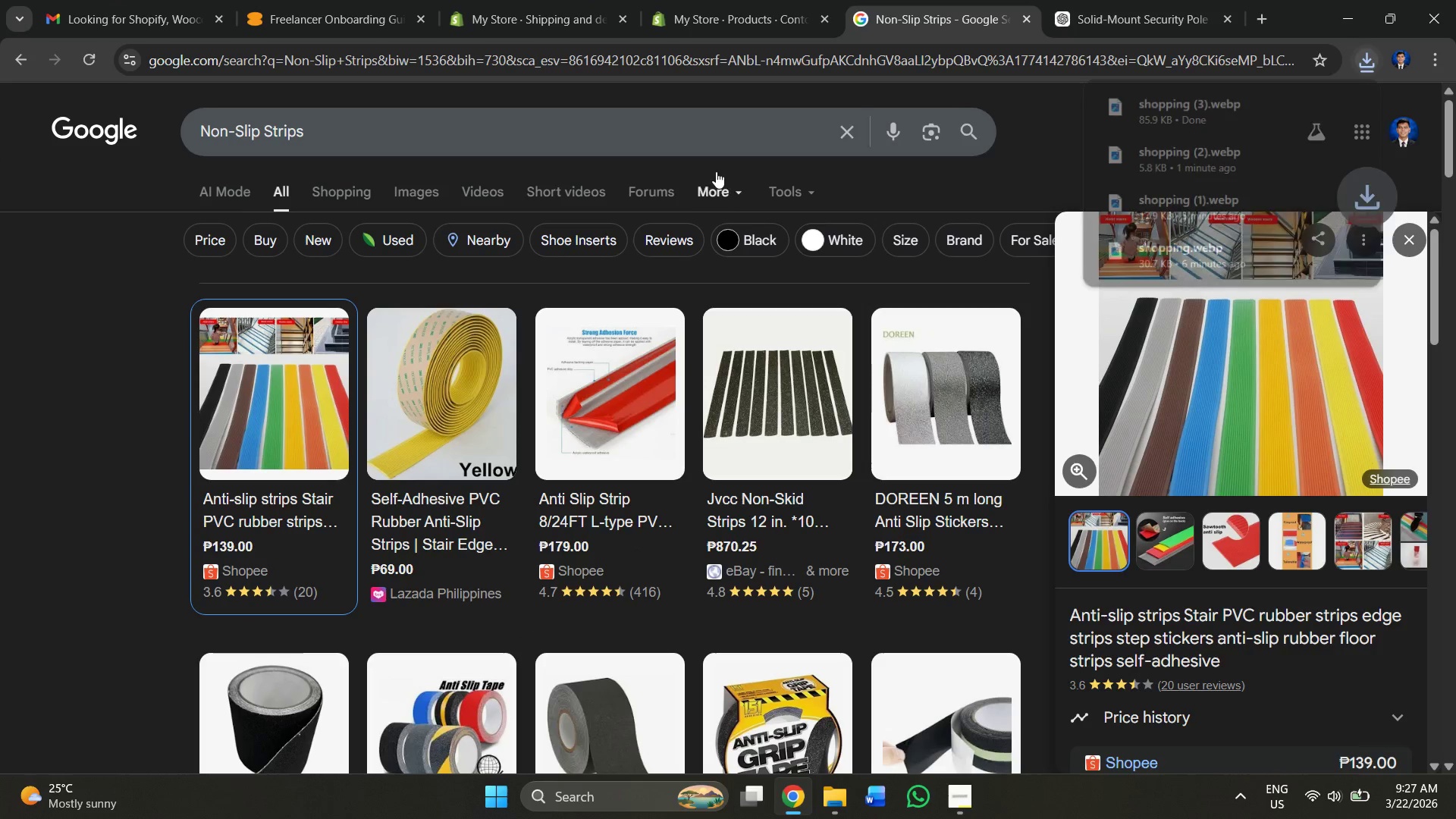 
left_click([705, 74])
 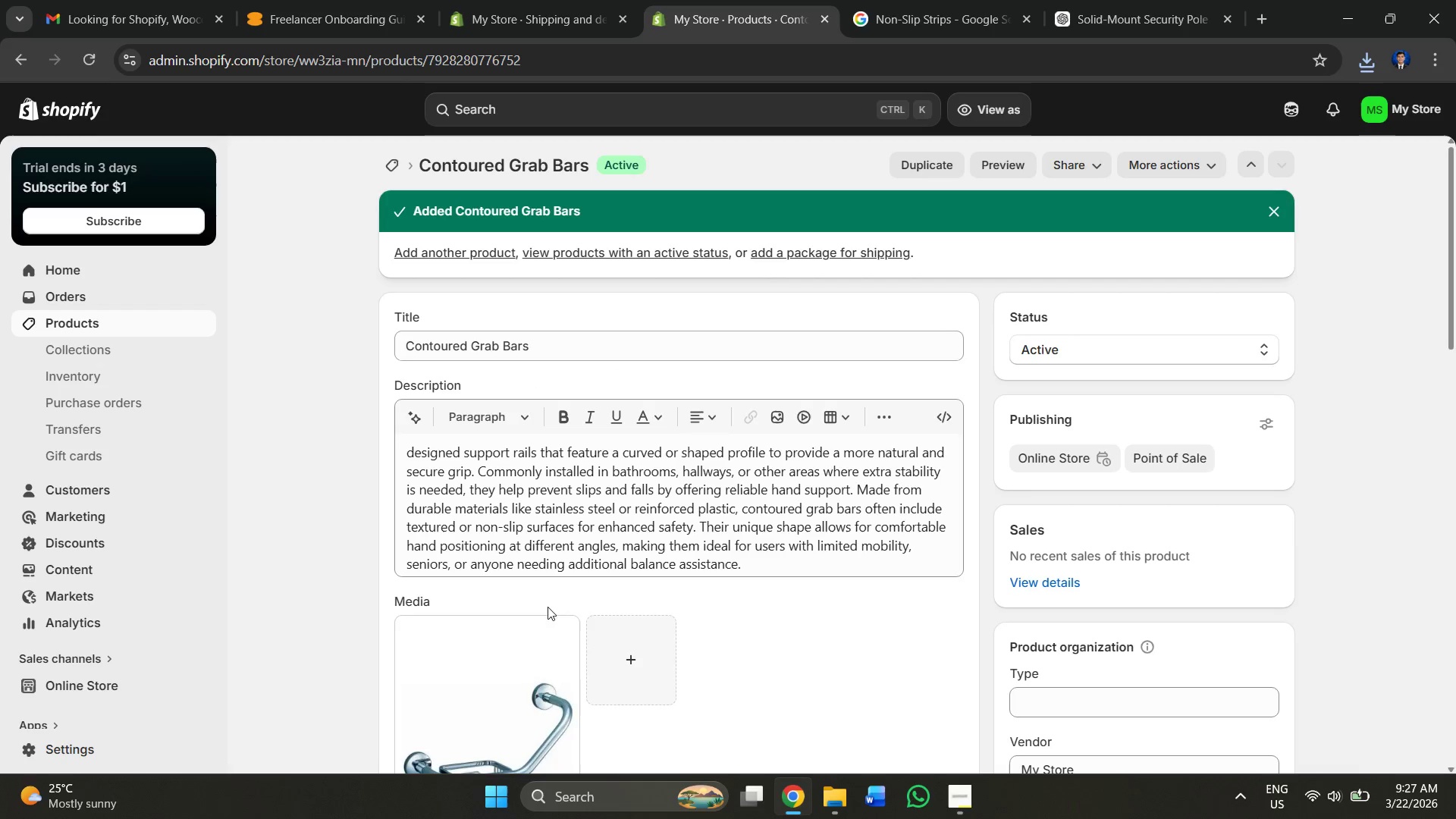 
scroll: coordinate [497, 372], scroll_direction: down, amount: 3.0
 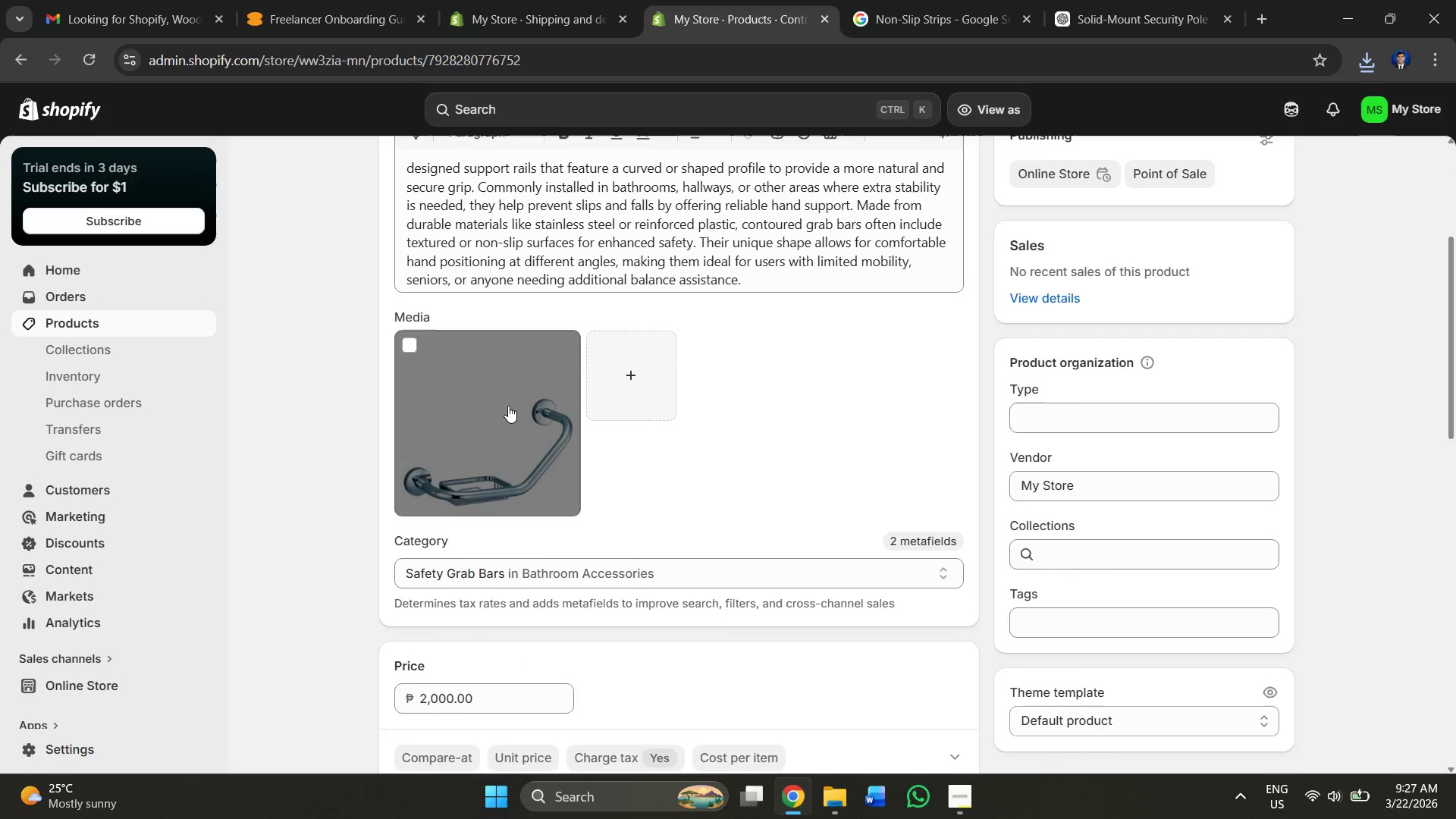 
scroll: coordinate [609, 307], scroll_direction: up, amount: 4.0
 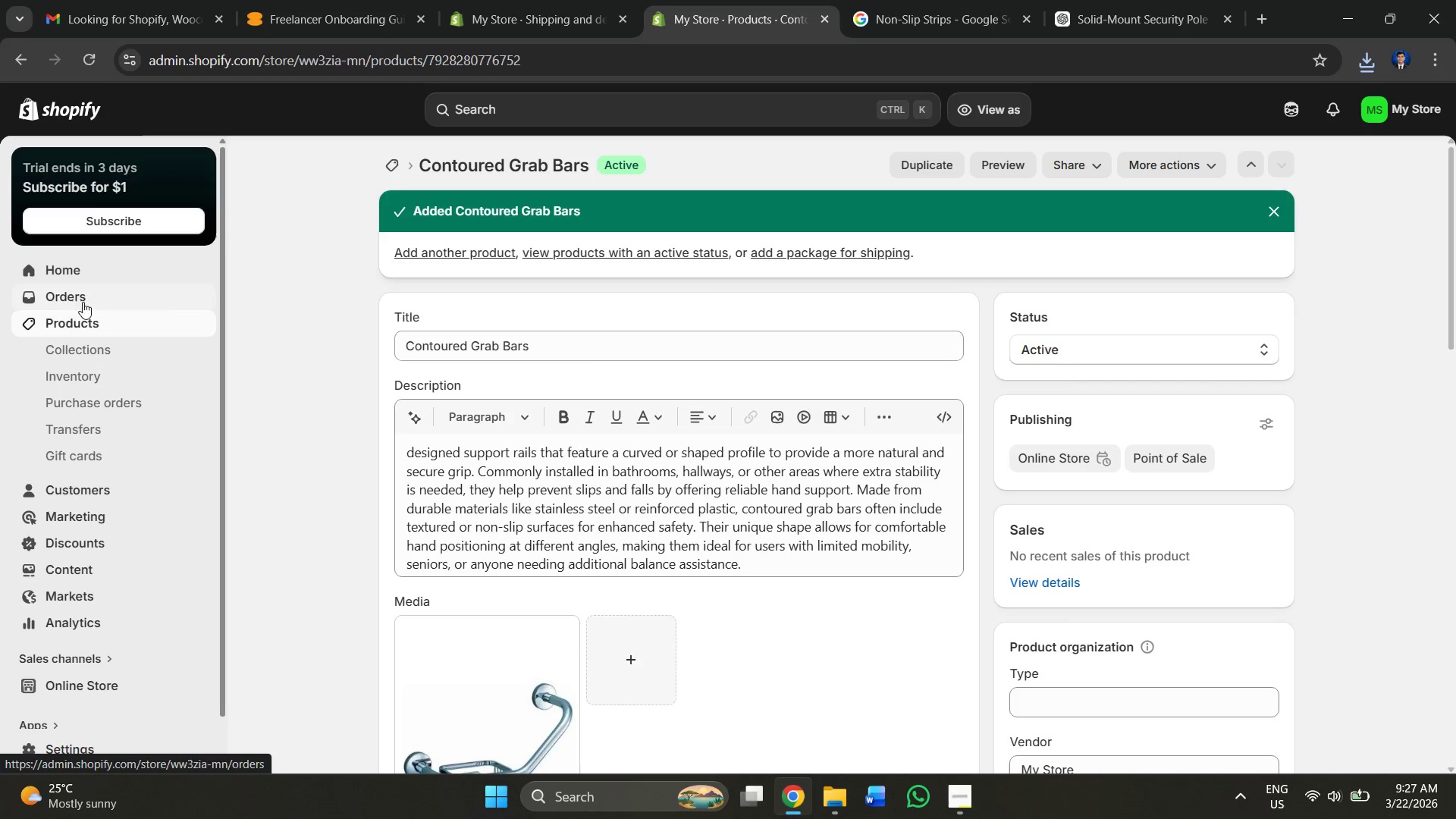 
left_click([90, 325])
 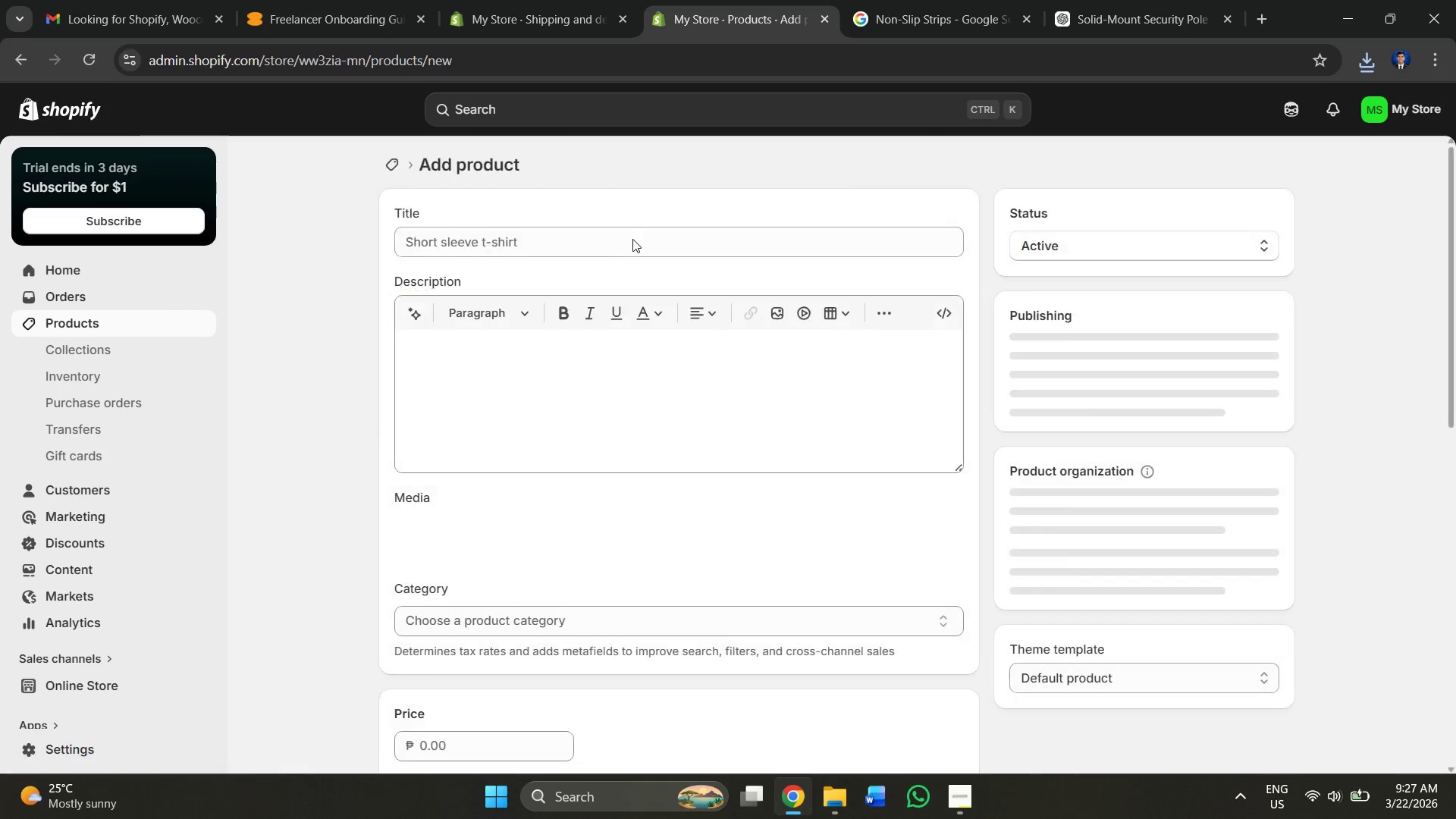 
left_click([560, 236])
 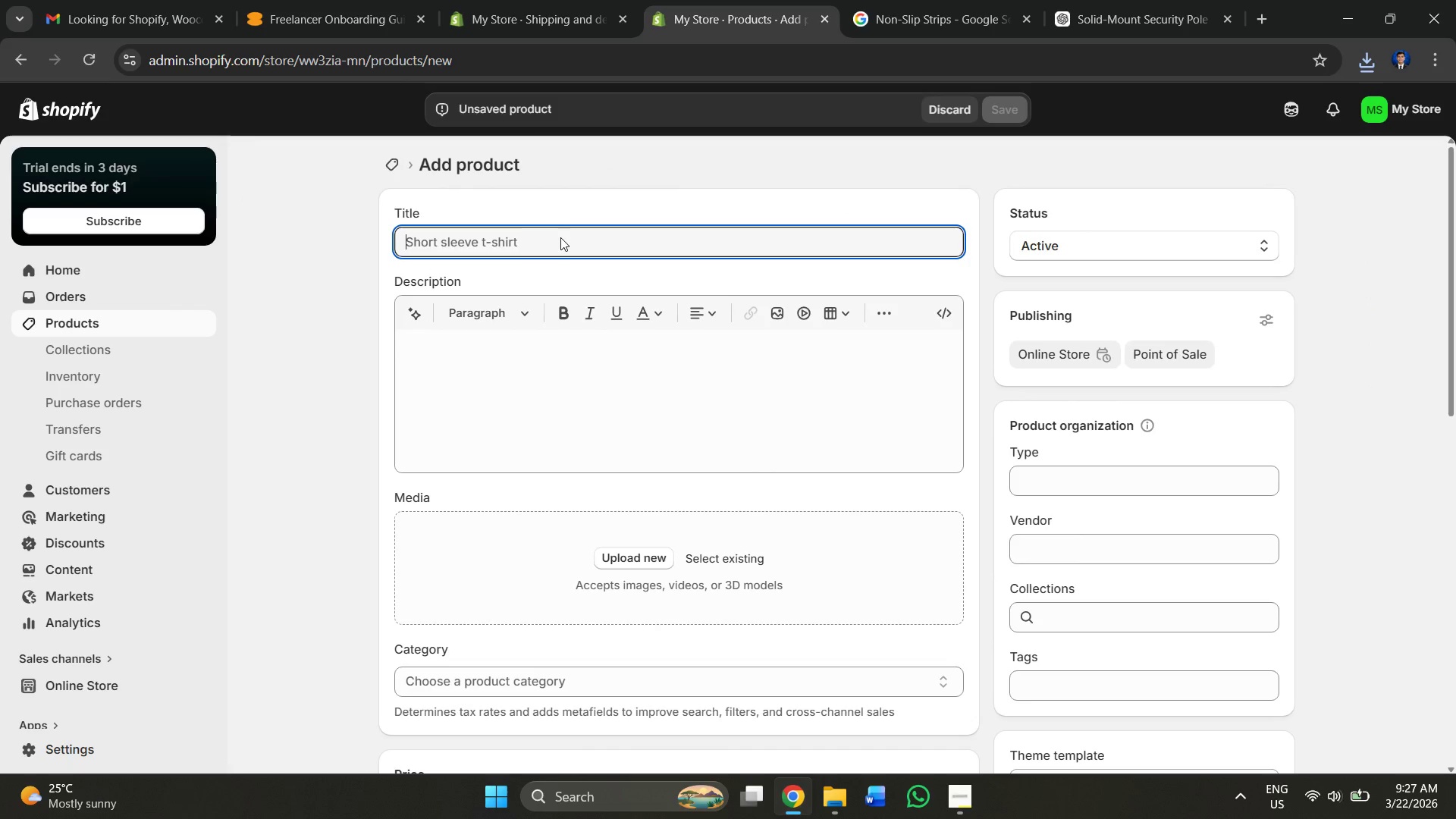 
key(Control+V)
 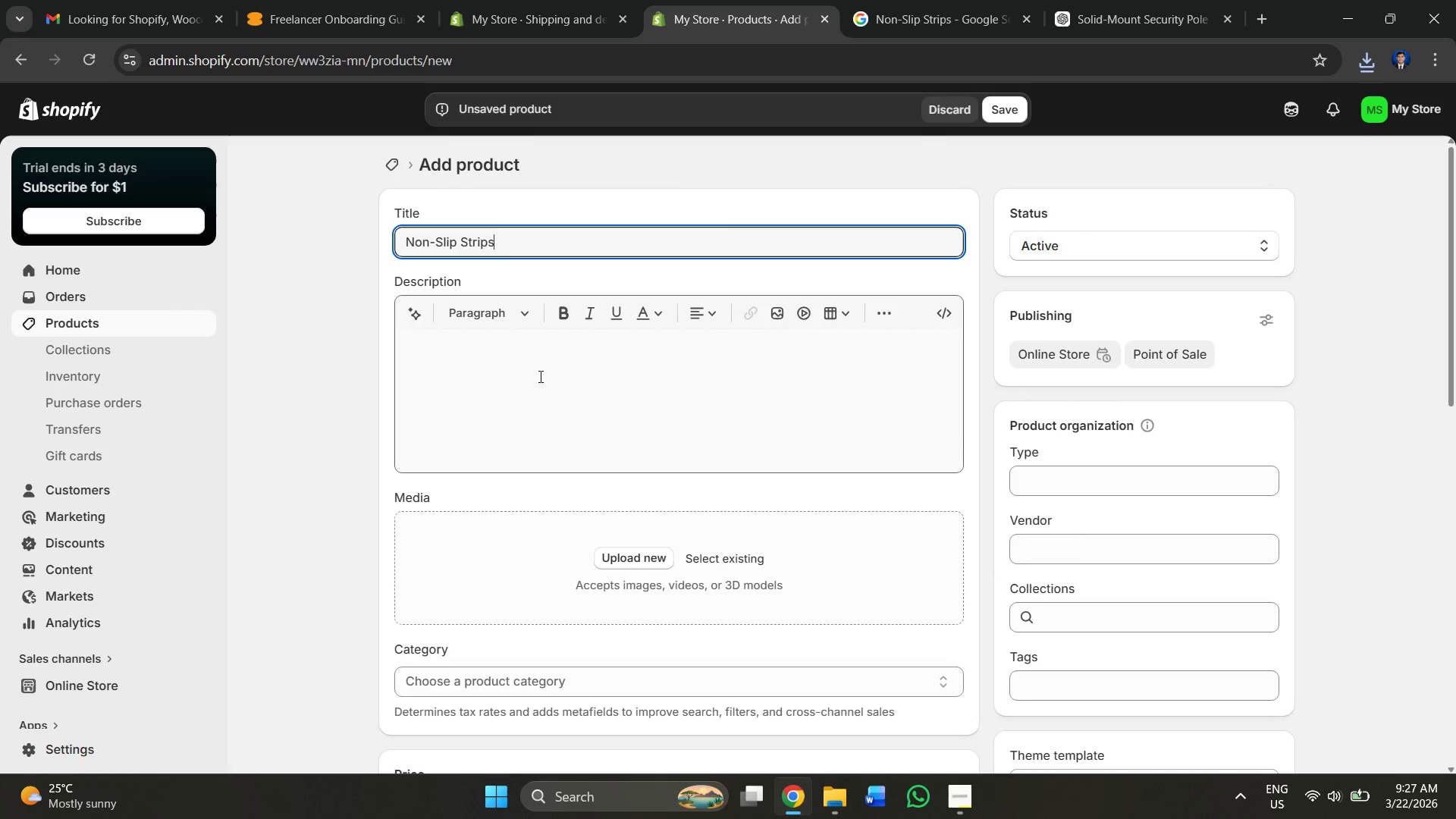 
left_click([536, 385])
 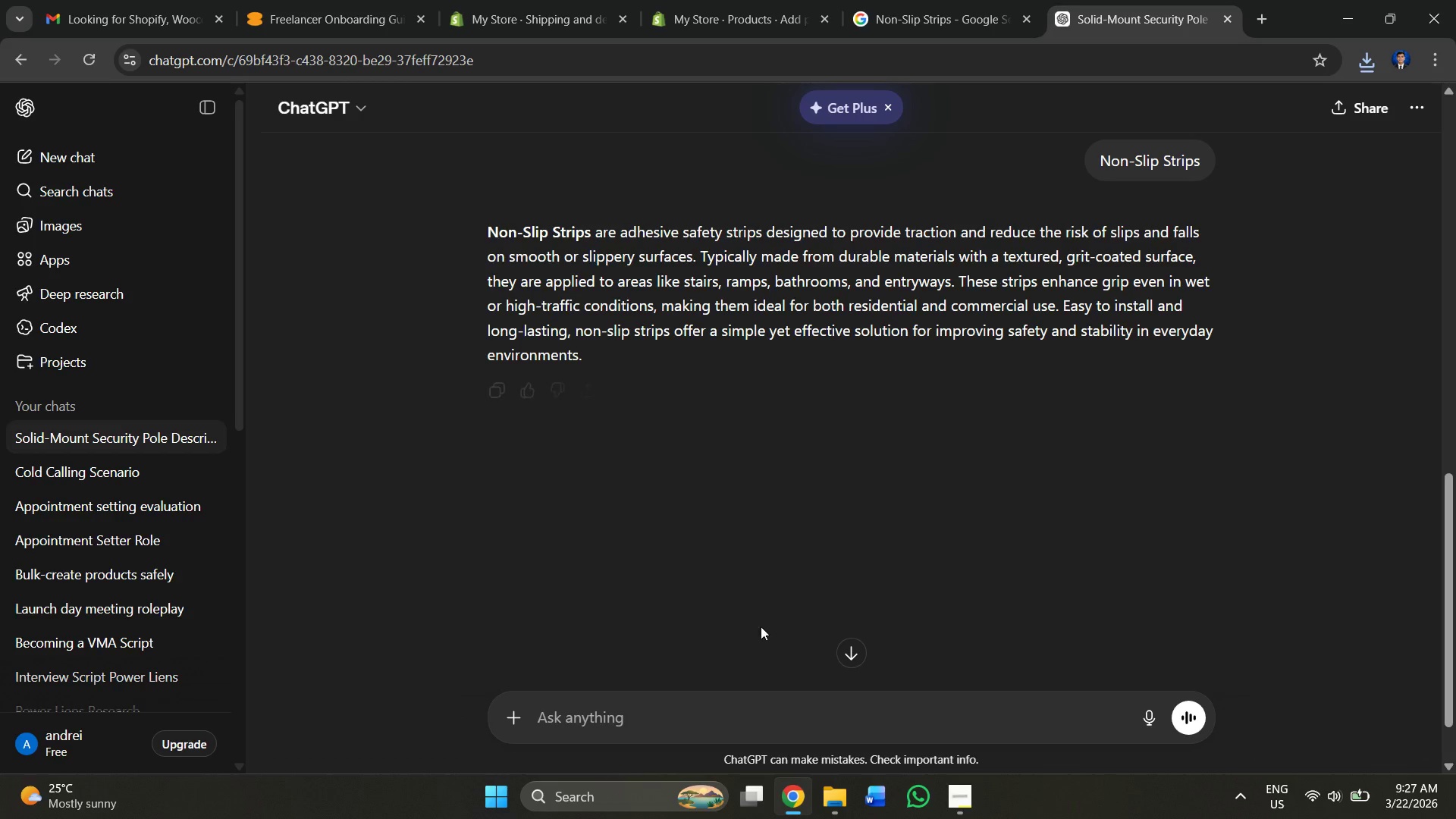 
left_click([652, 723])
 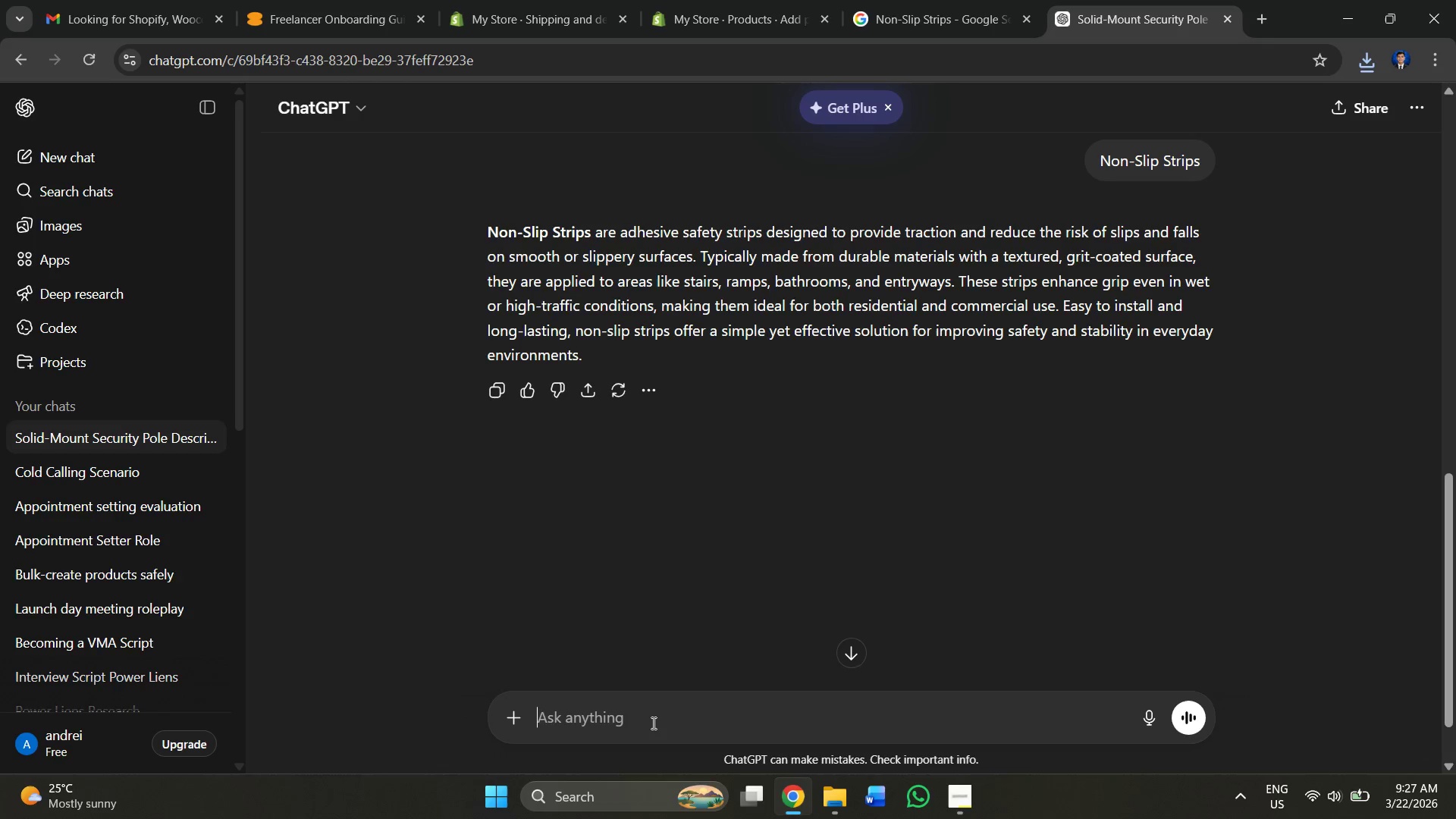 
key(Control+V)
 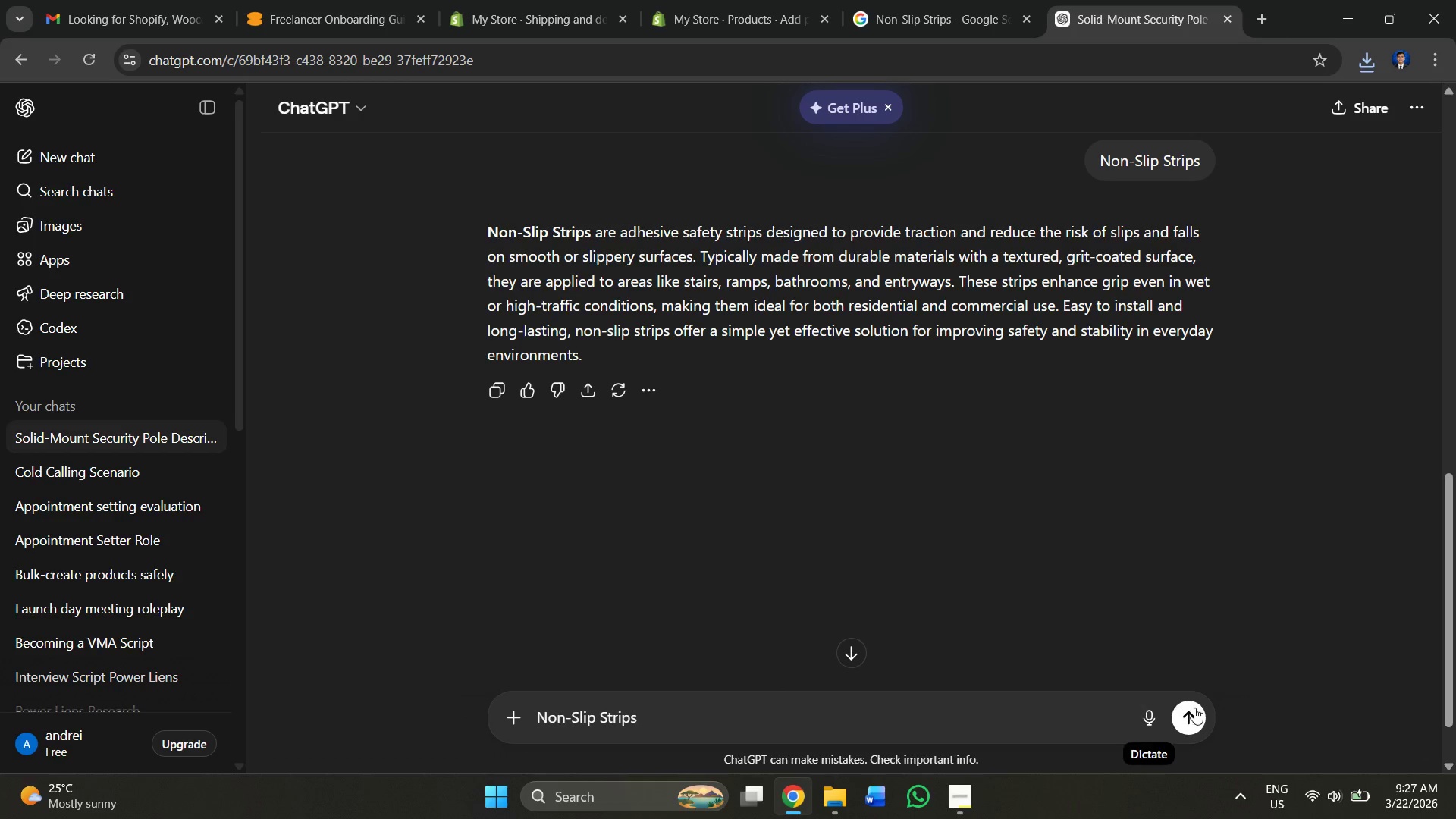 
left_click([1197, 711])
 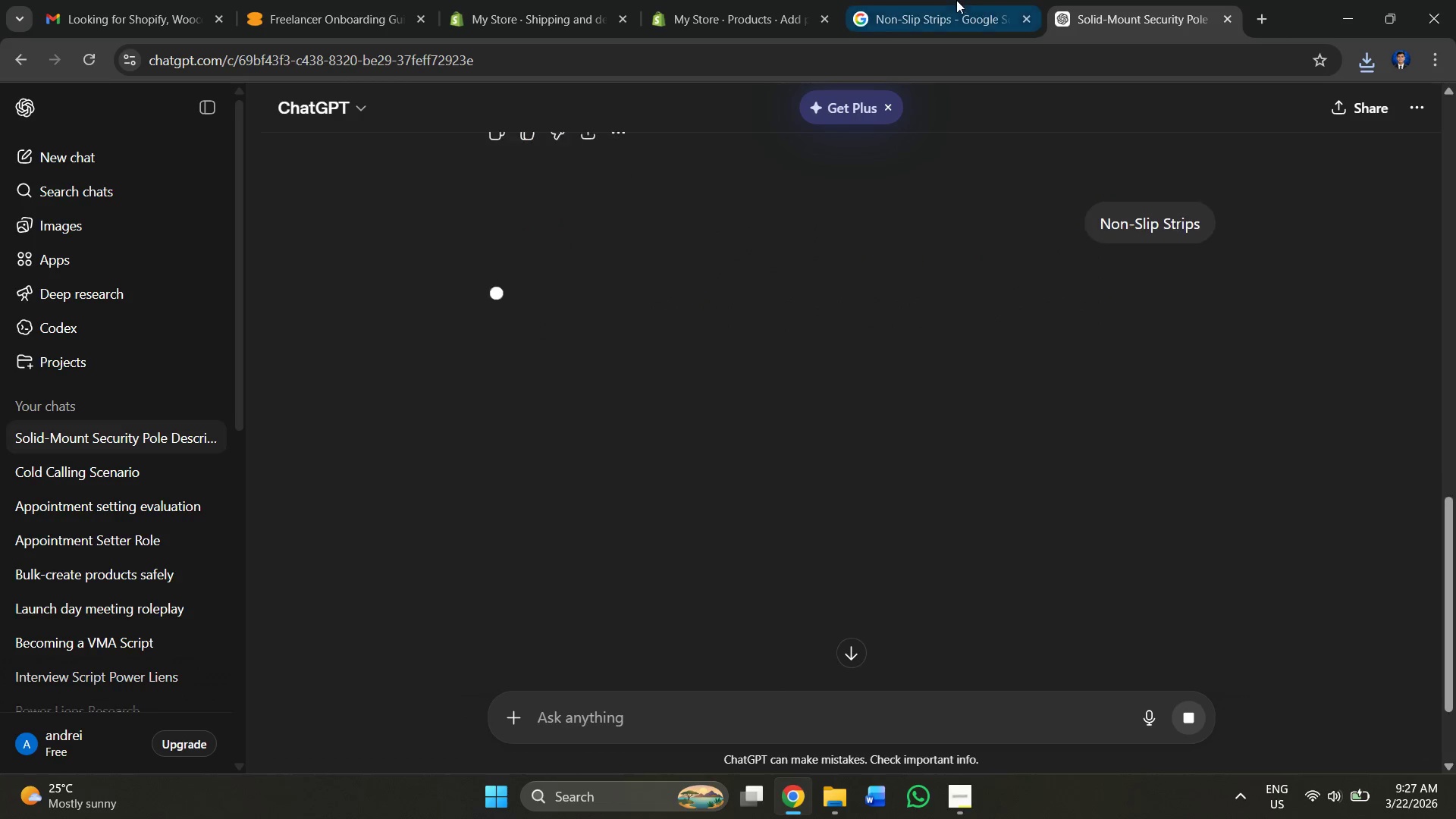 
left_click([935, 0])
 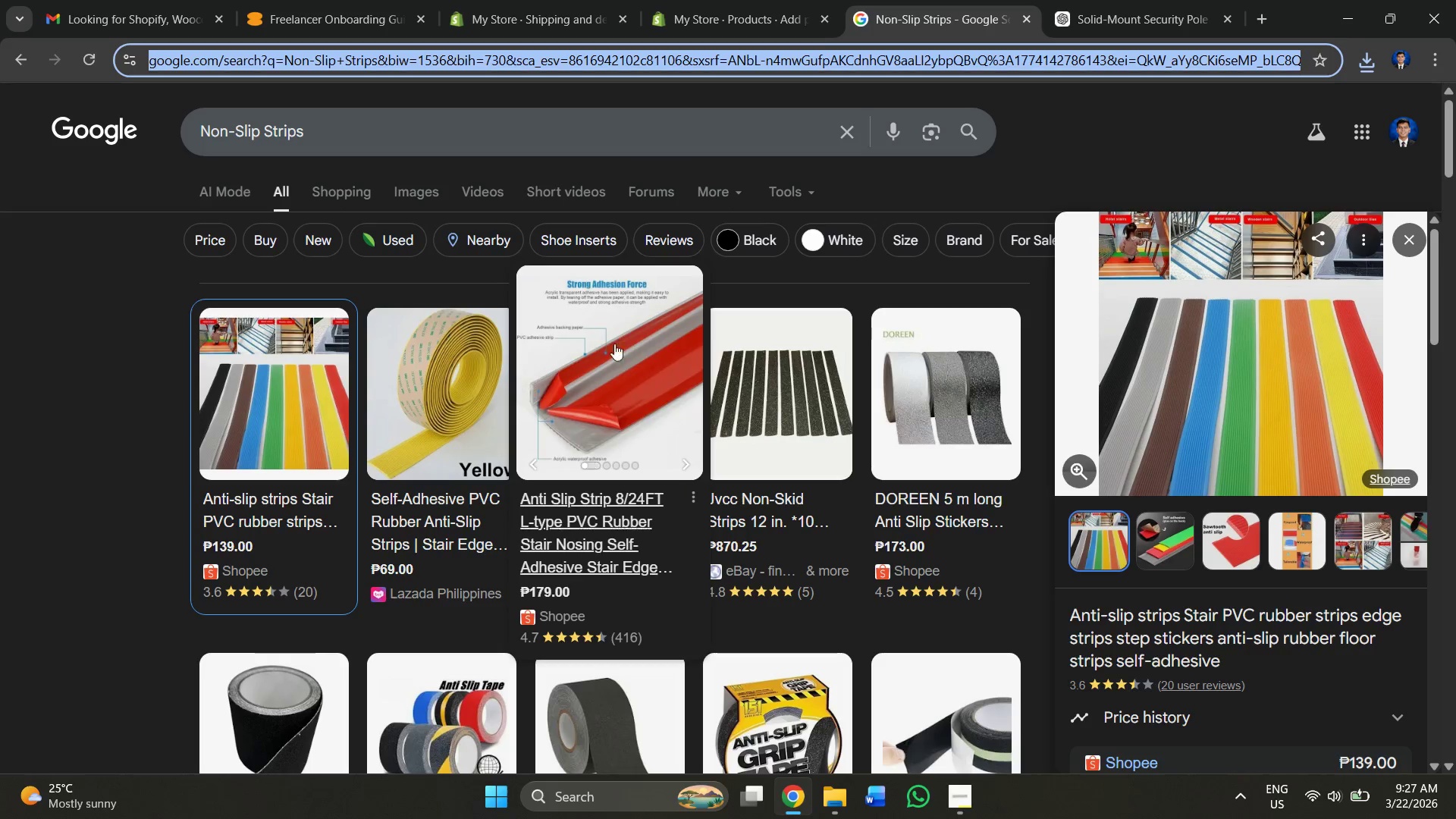 
left_click([1172, 0])
 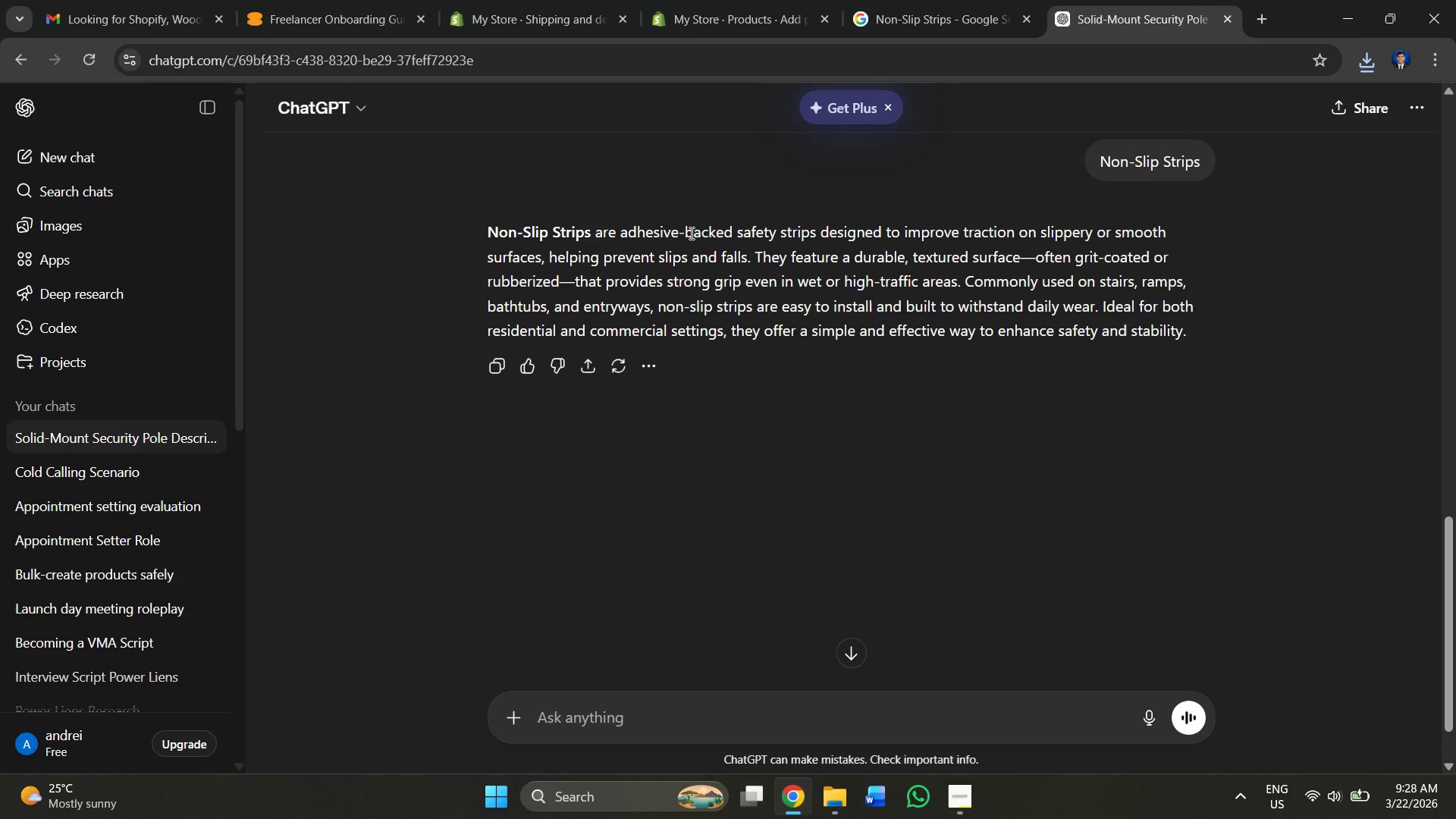 
left_click_drag(start_coordinate=[621, 230], to_coordinate=[1218, 318])
 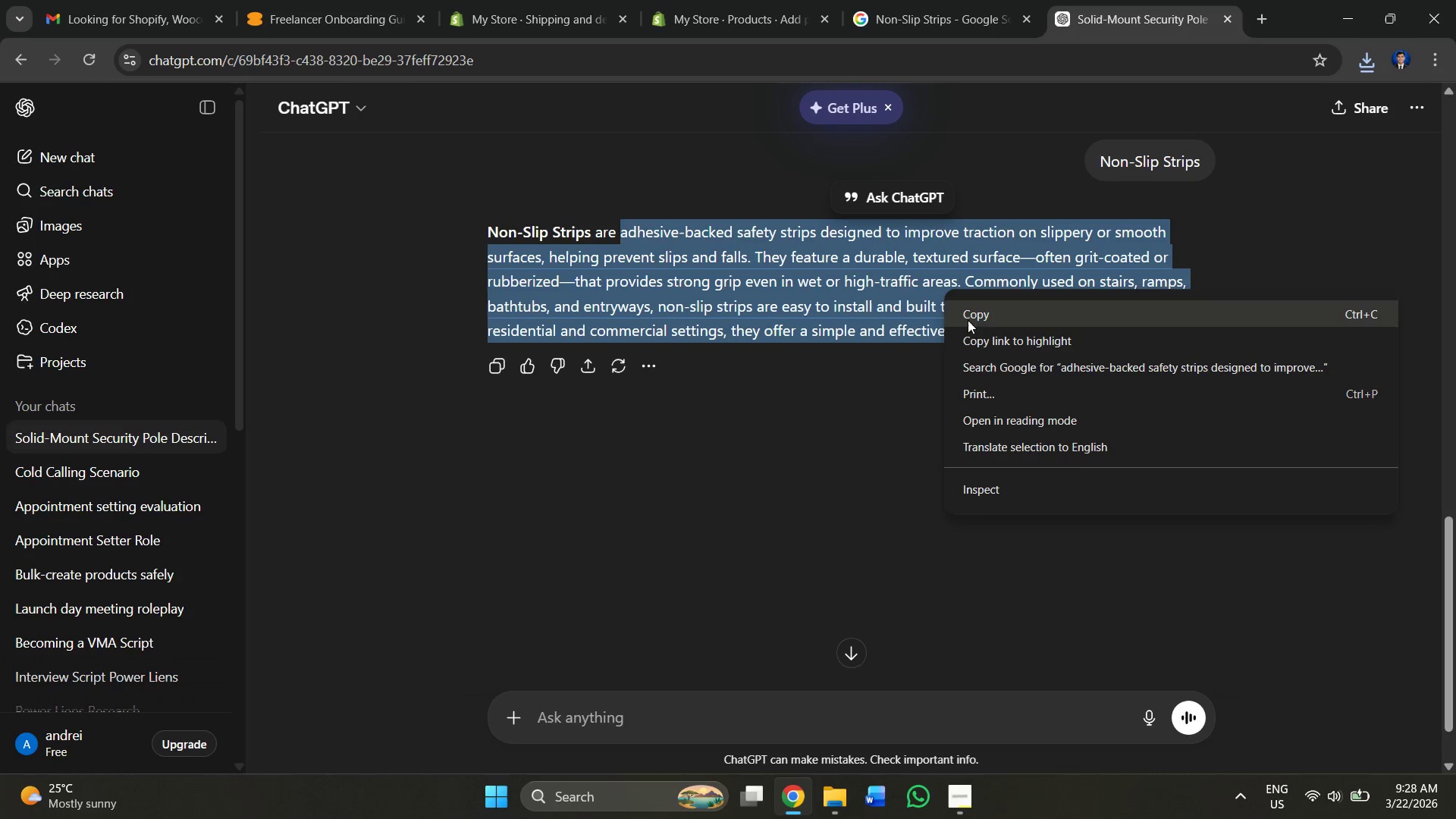 
left_click([974, 321])
 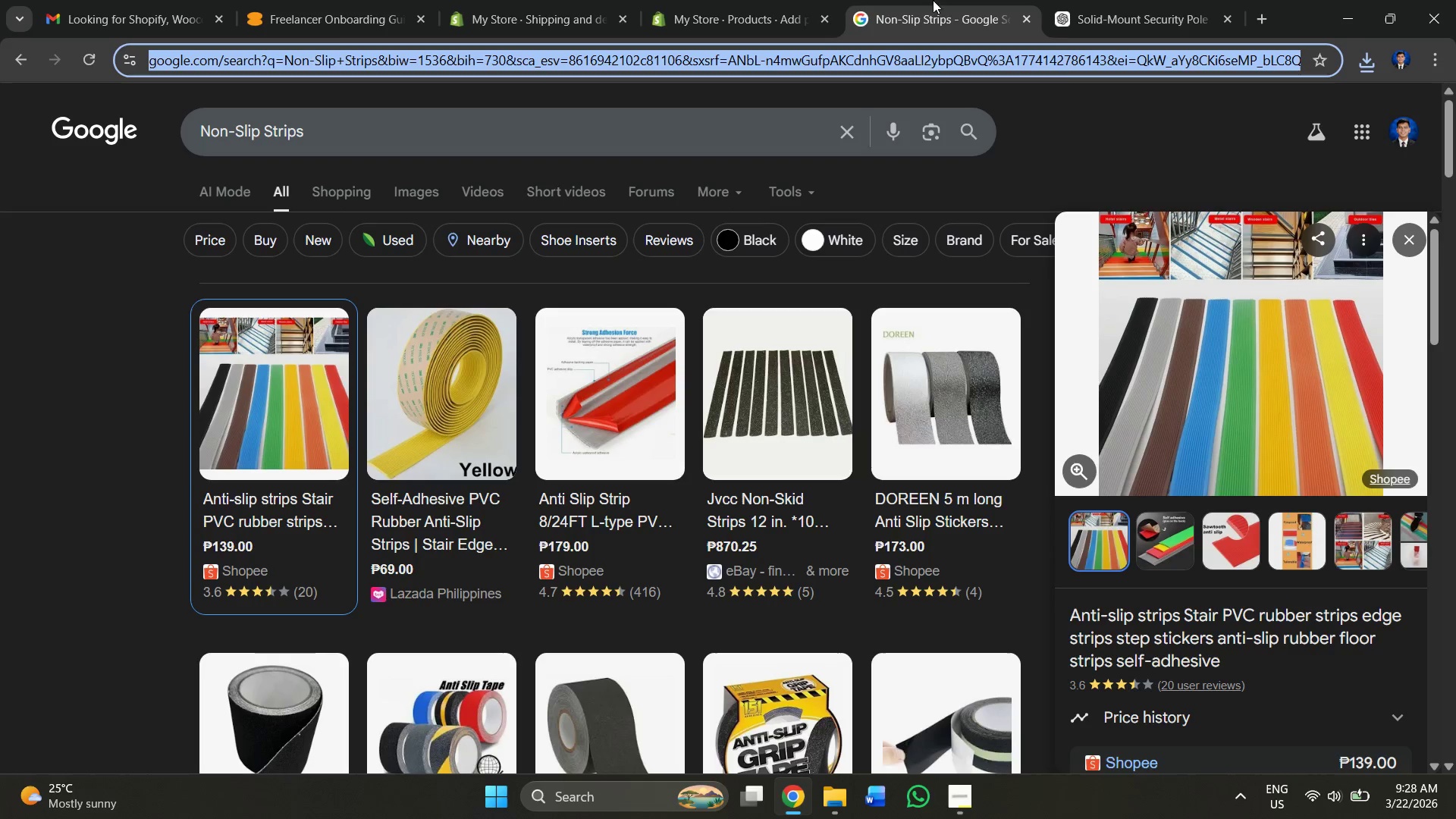 
double_click([717, 0])
 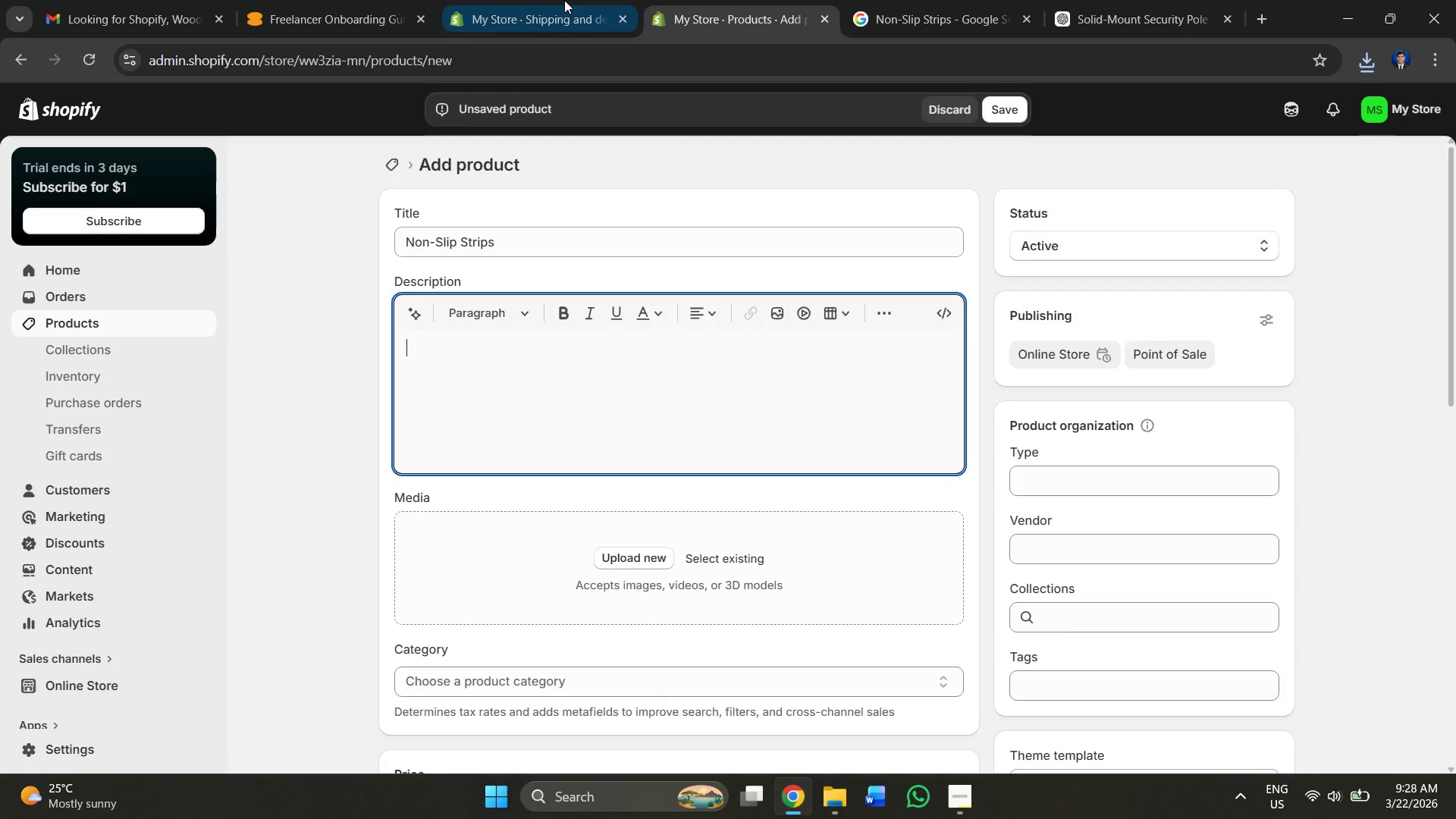 
triple_click([564, 0])
 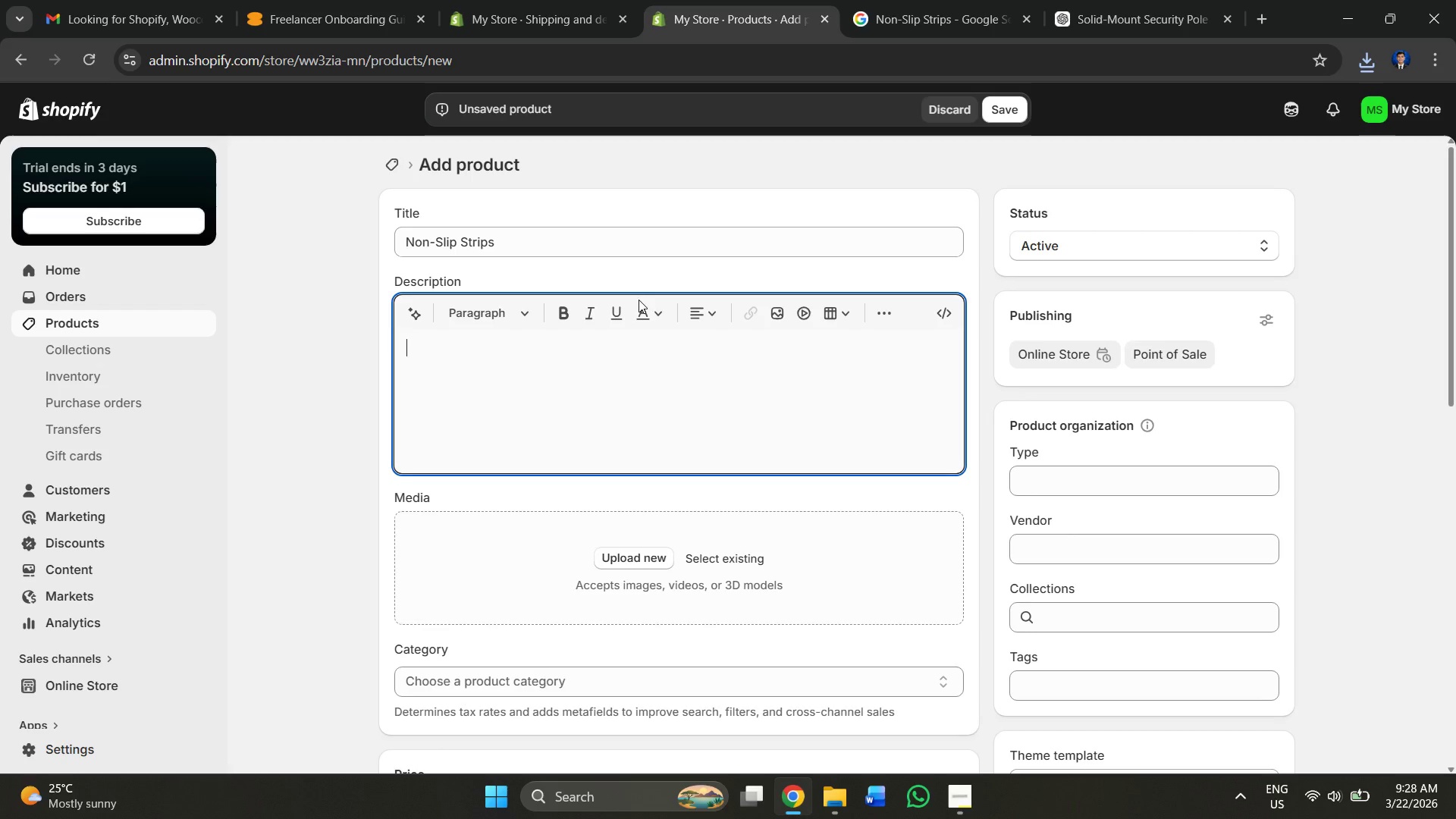 
left_click([555, 380])
 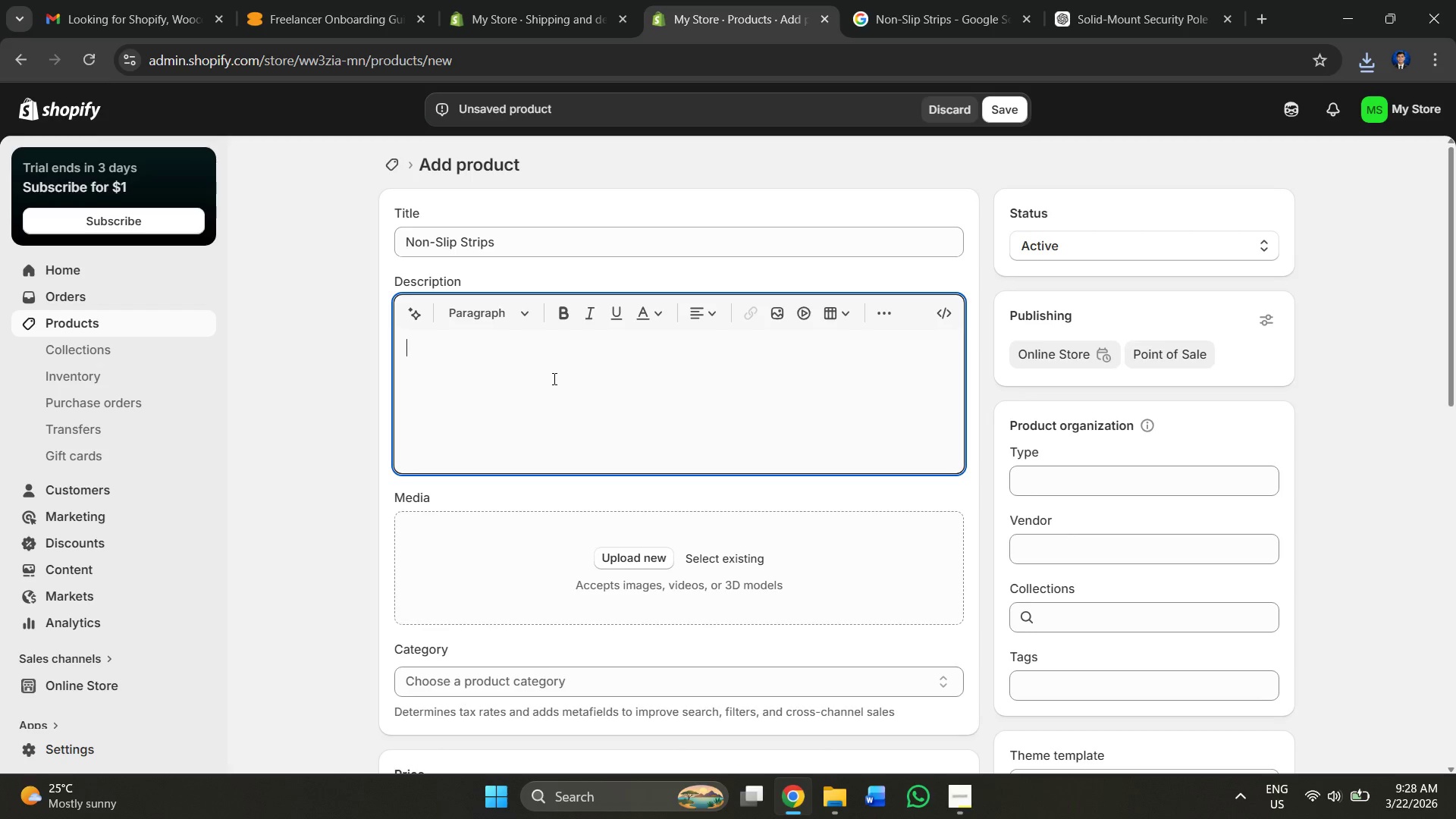 
key(Control+V)
 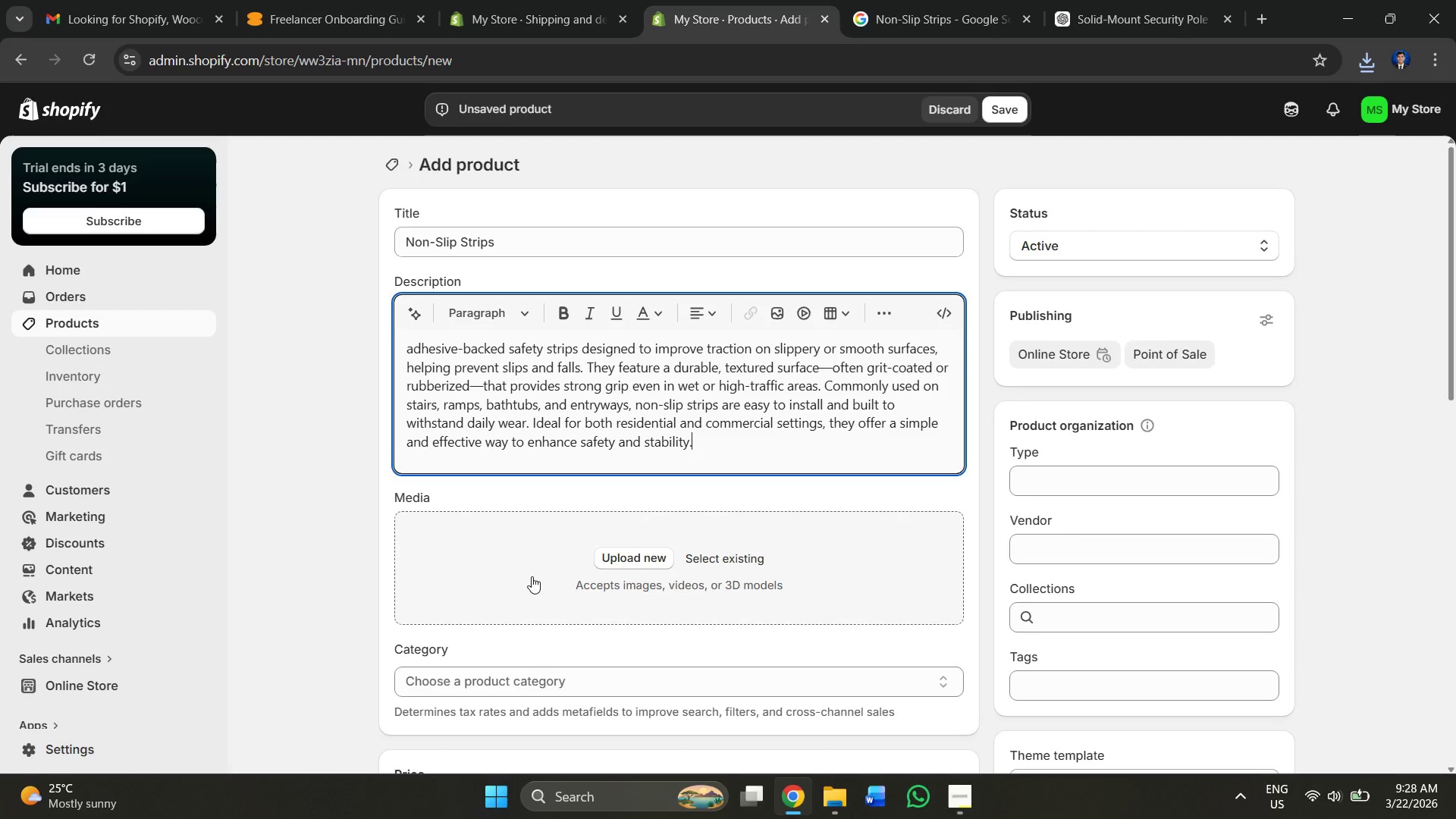 
left_click([532, 571])
 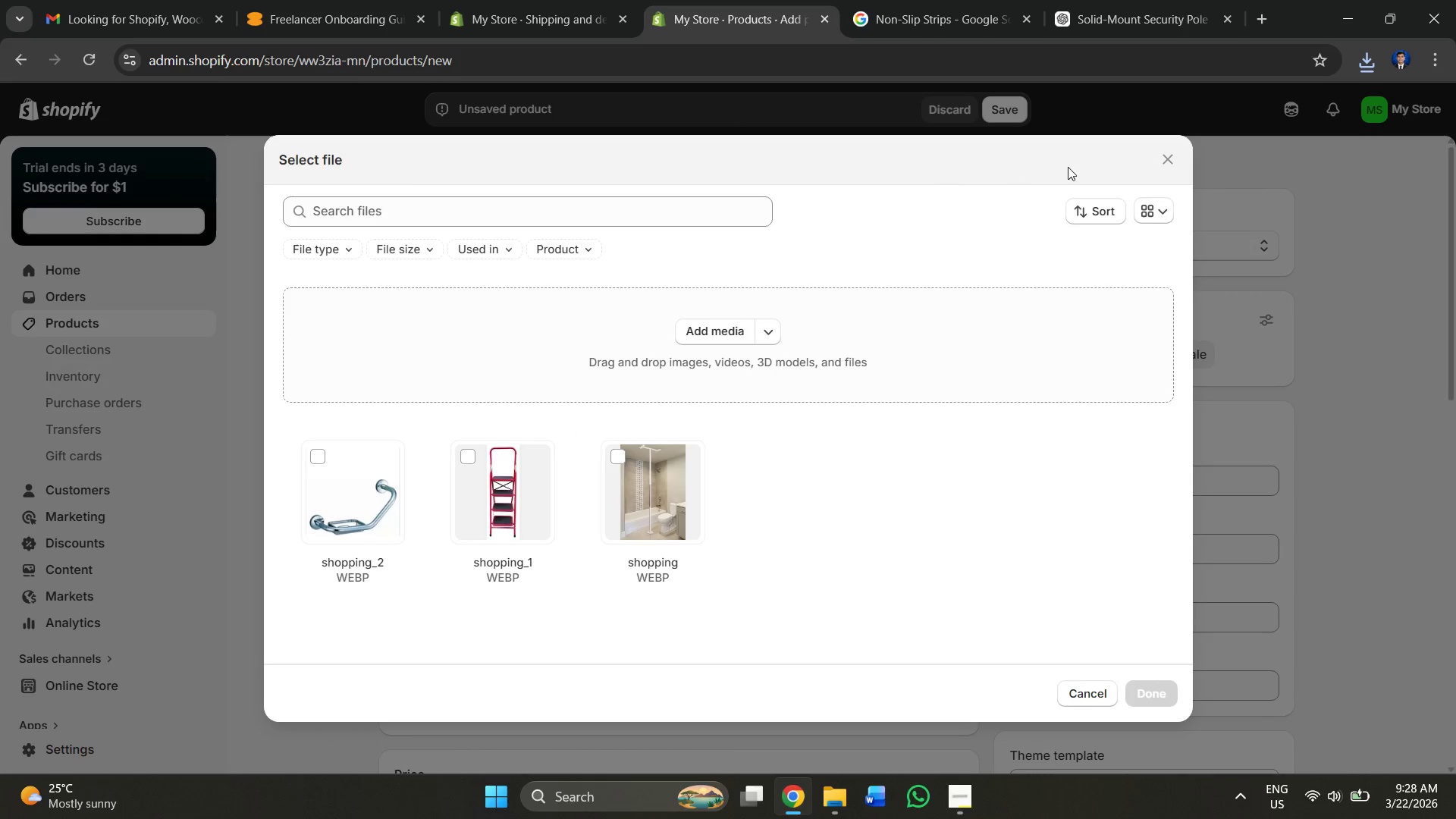 
left_click_drag(start_coordinate=[685, 311], to_coordinate=[685, 315])
 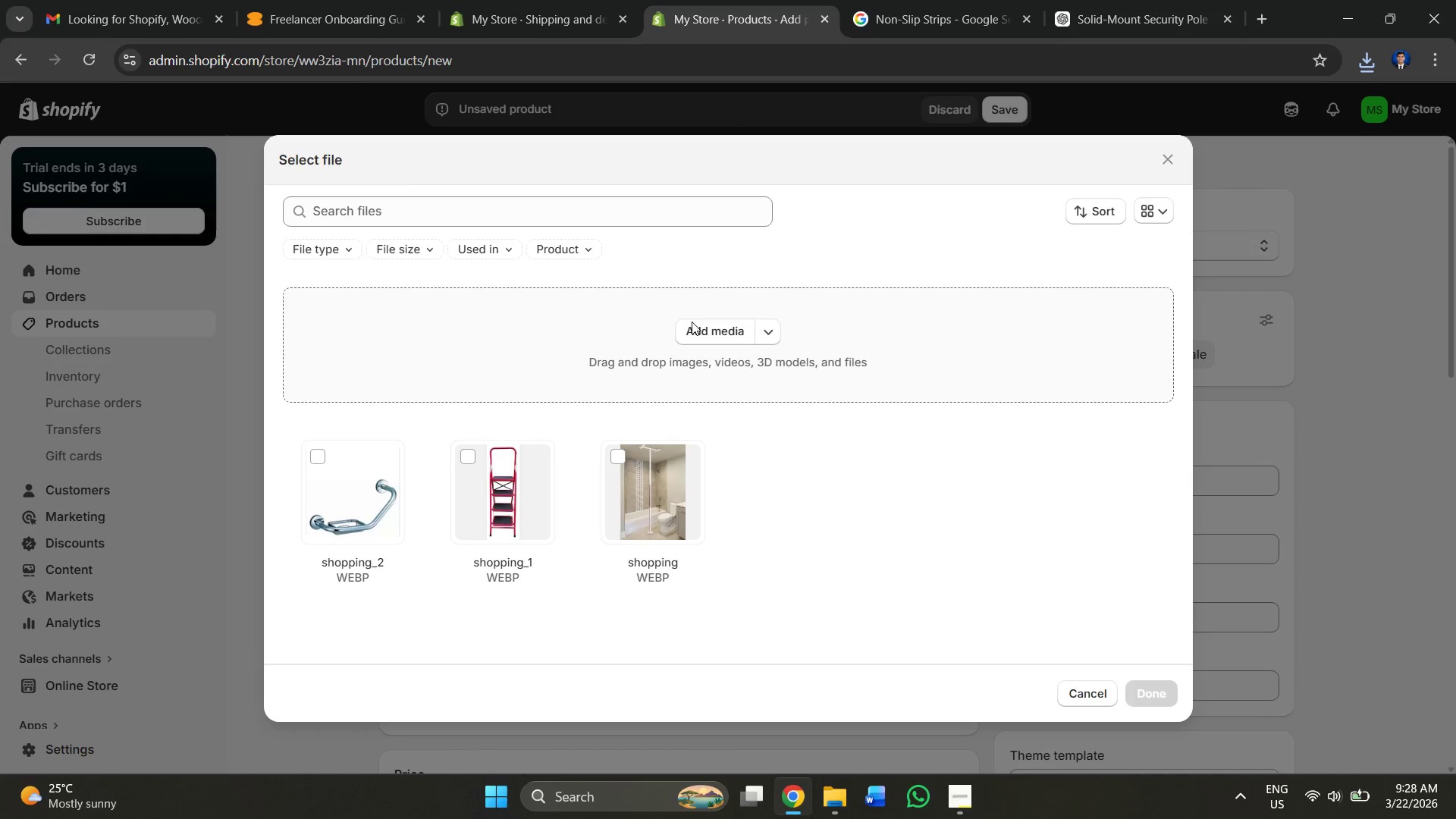 
left_click_drag(start_coordinate=[692, 322], to_coordinate=[215, 184])
 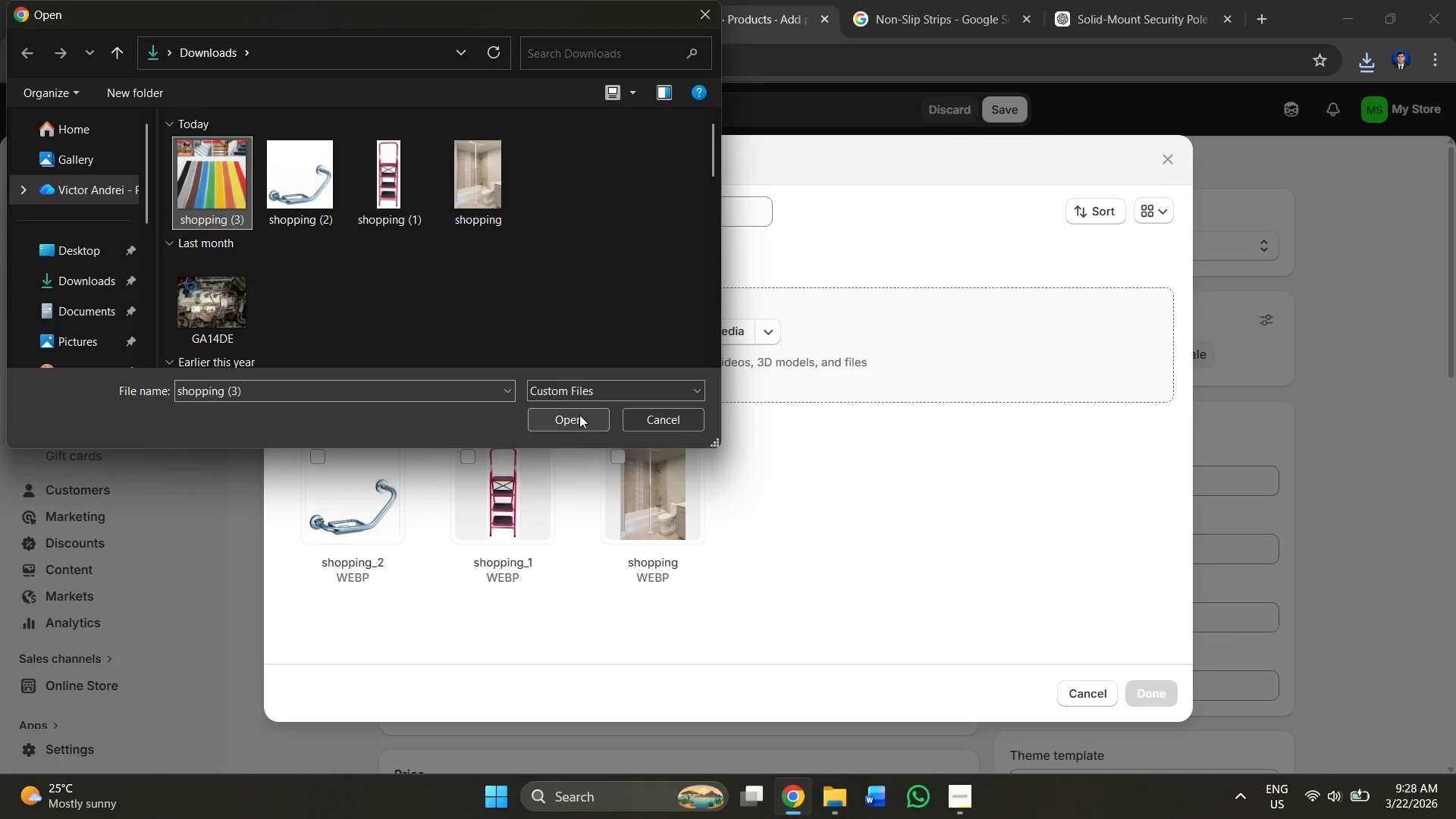 
left_click([215, 184])
 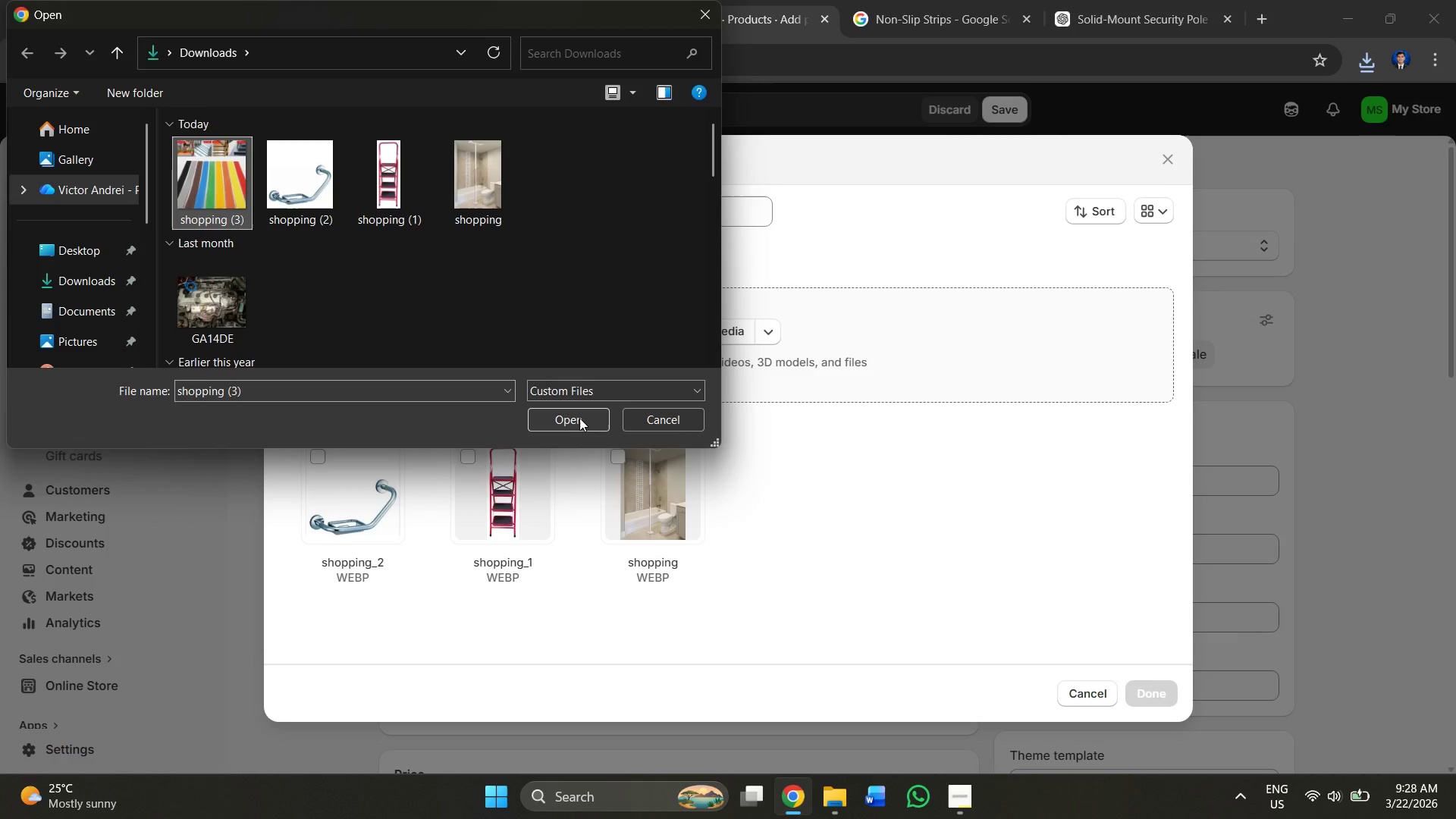 
left_click([579, 415])
 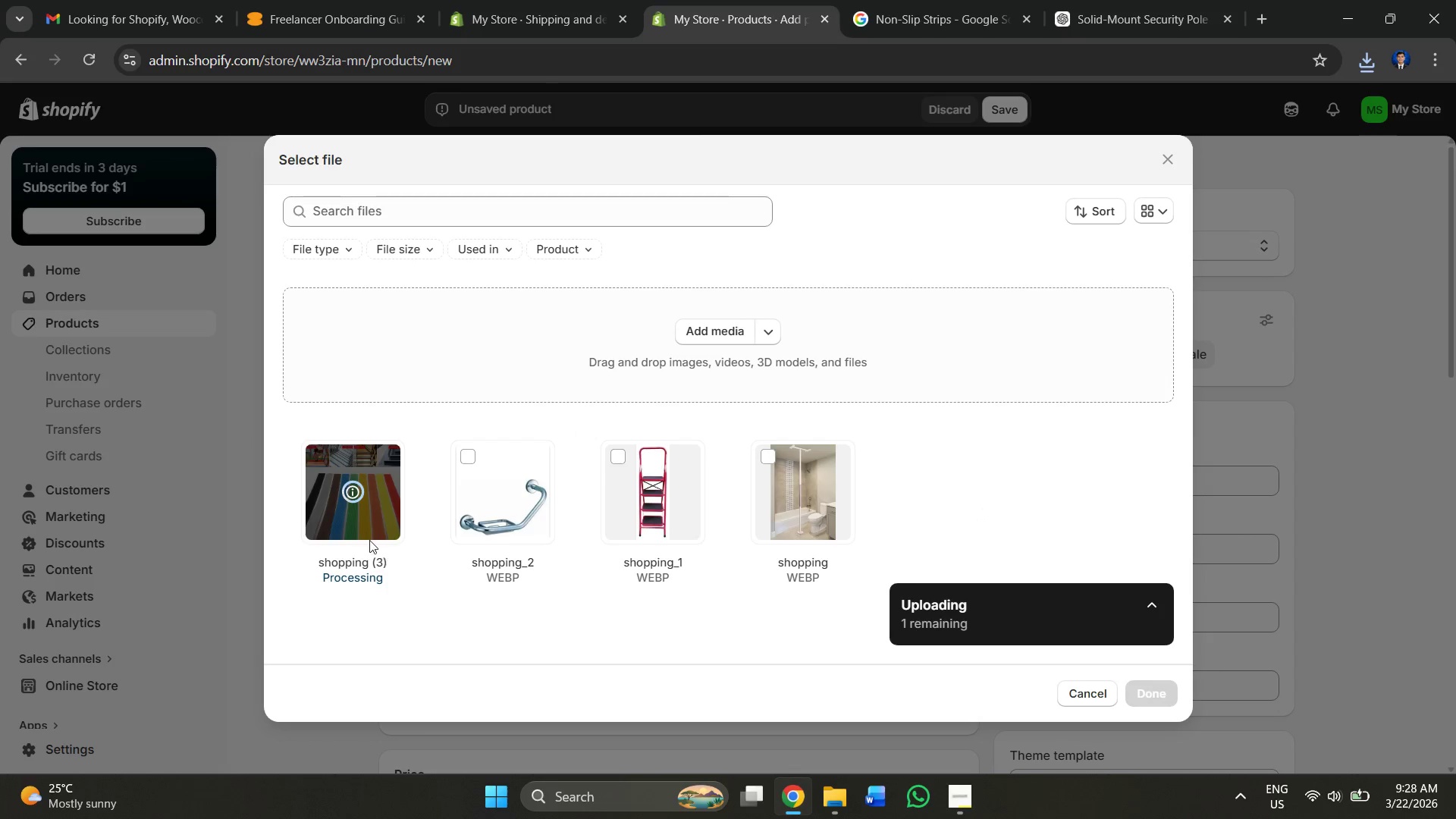 
wait(8.02)
 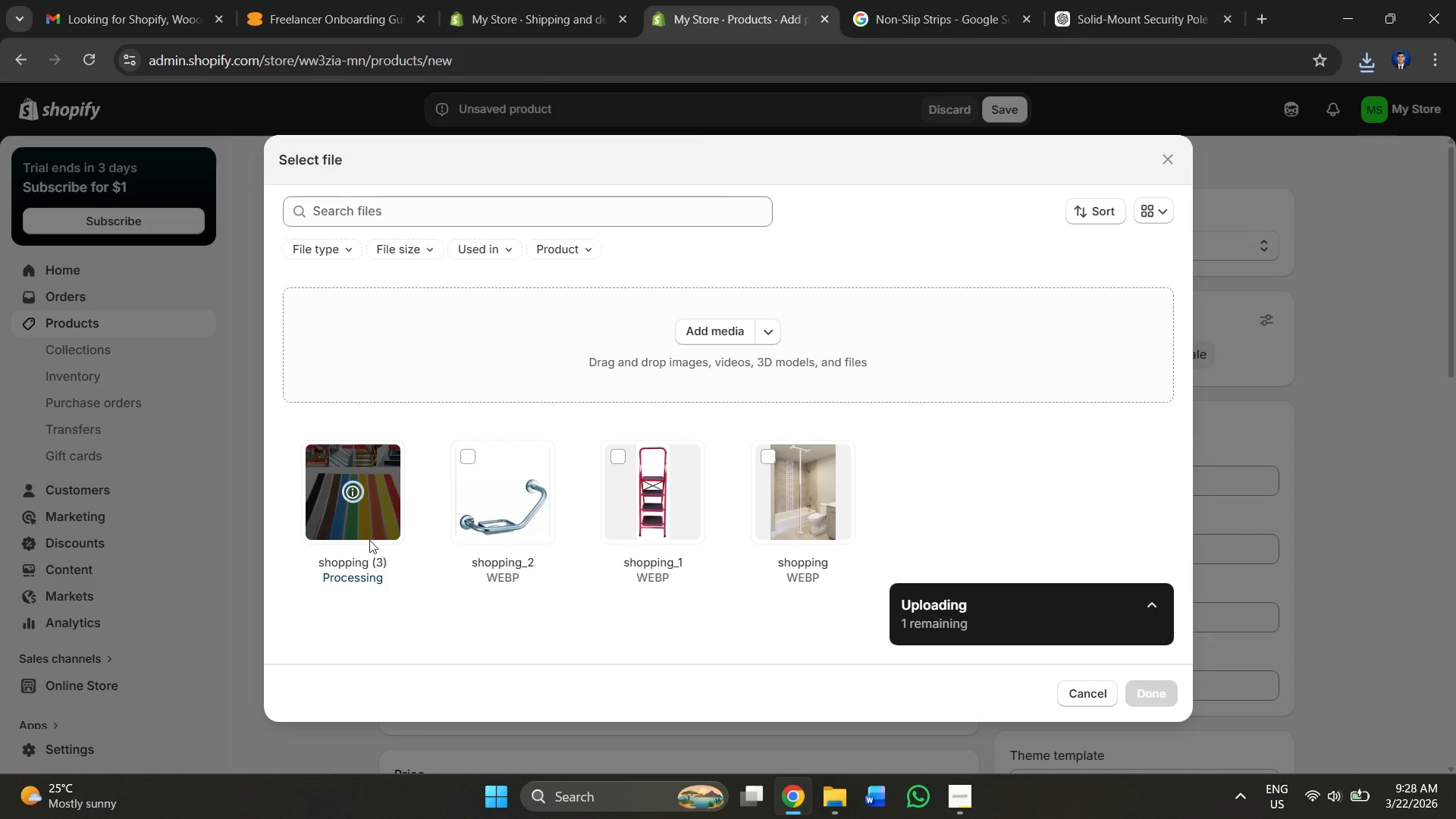 
scroll: coordinate [686, 391], scroll_direction: down, amount: 4.0
 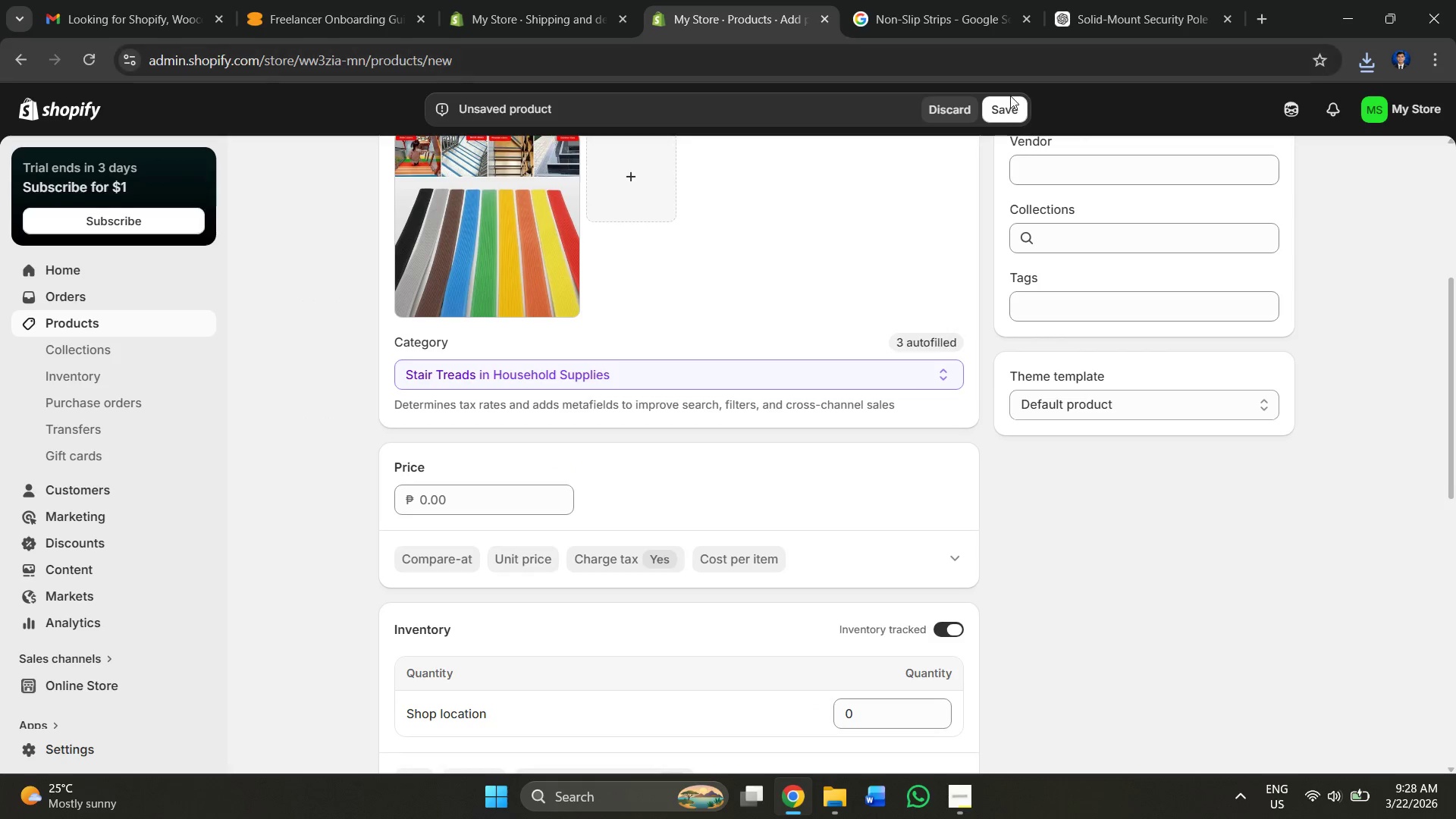 
left_click([1001, 109])
 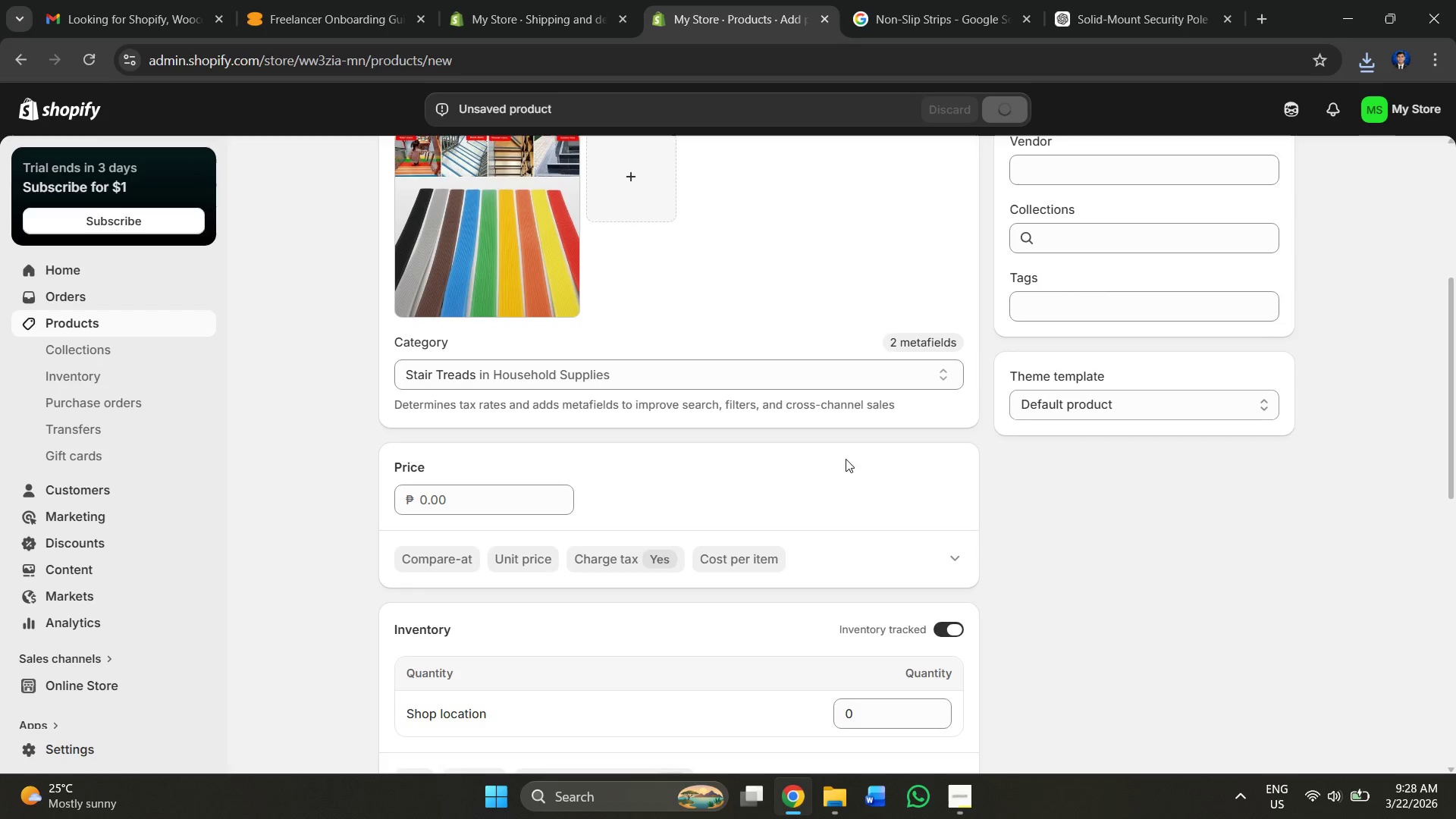 
key(Alt+AltLeft)
 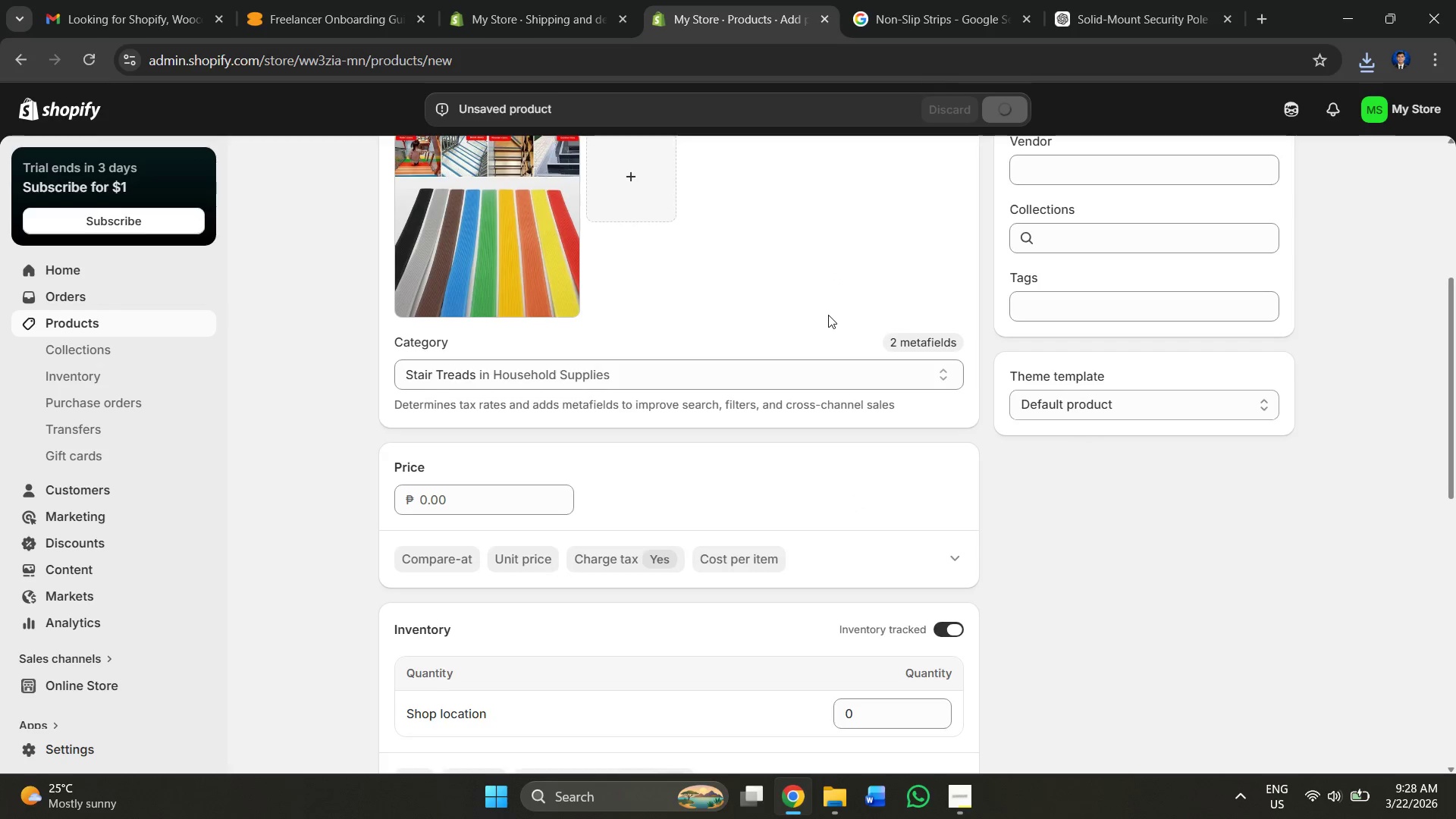 
key(Alt+Tab)